 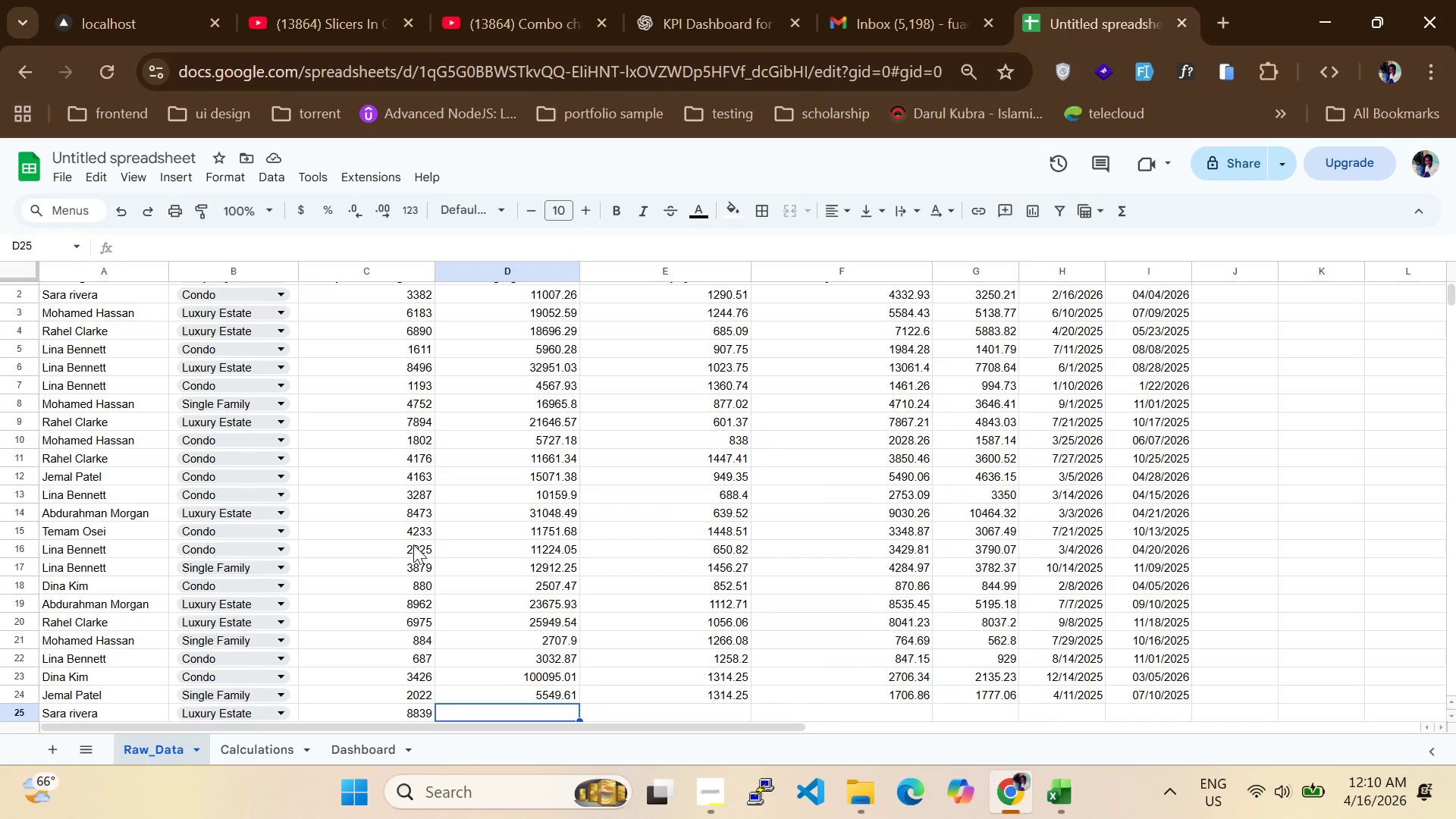 
scroll: coordinate [527, 604], scroll_direction: none, amount: 0.0
 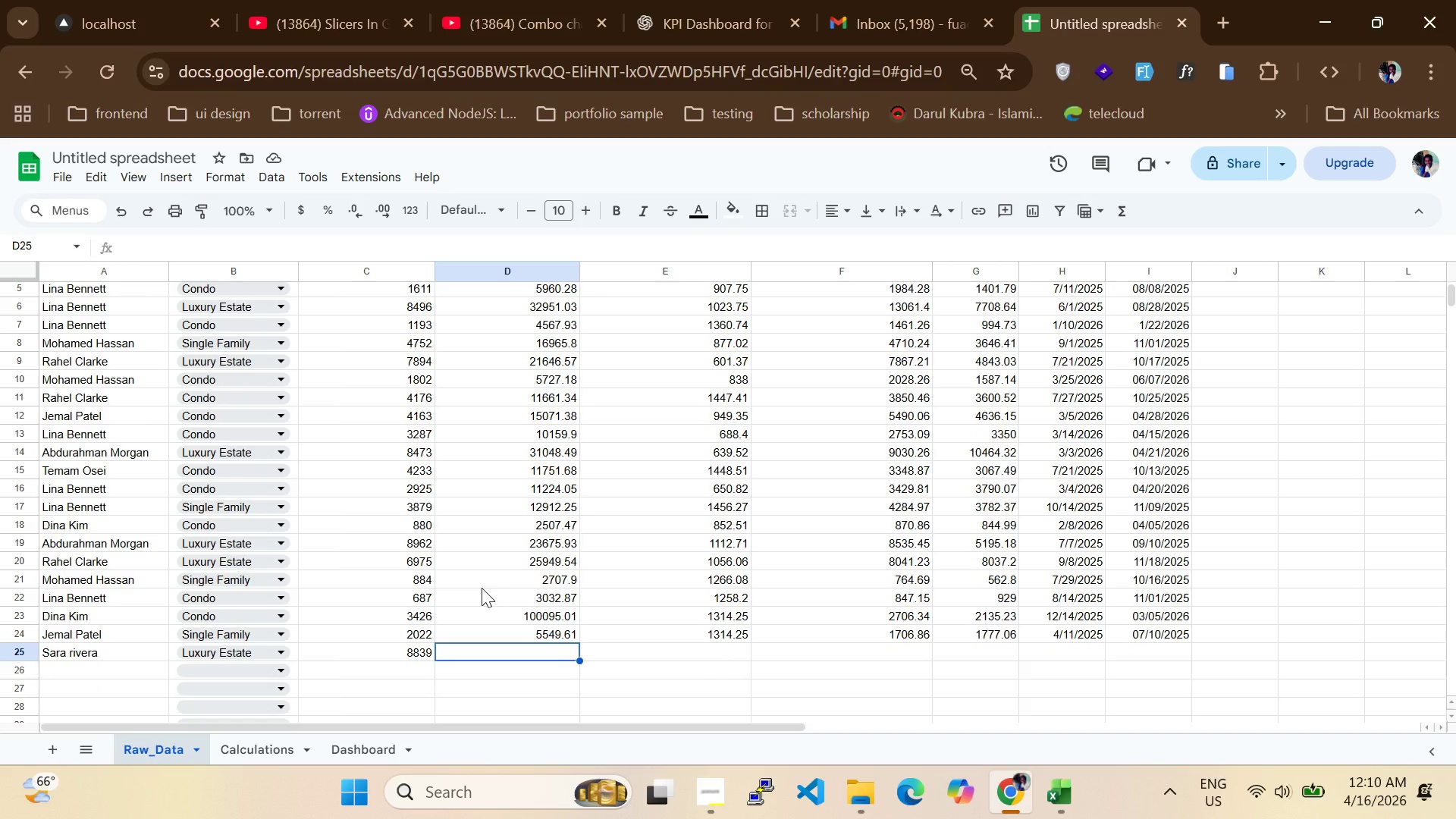 
scroll: coordinate [354, 592], scroll_direction: up, amount: 16.0
 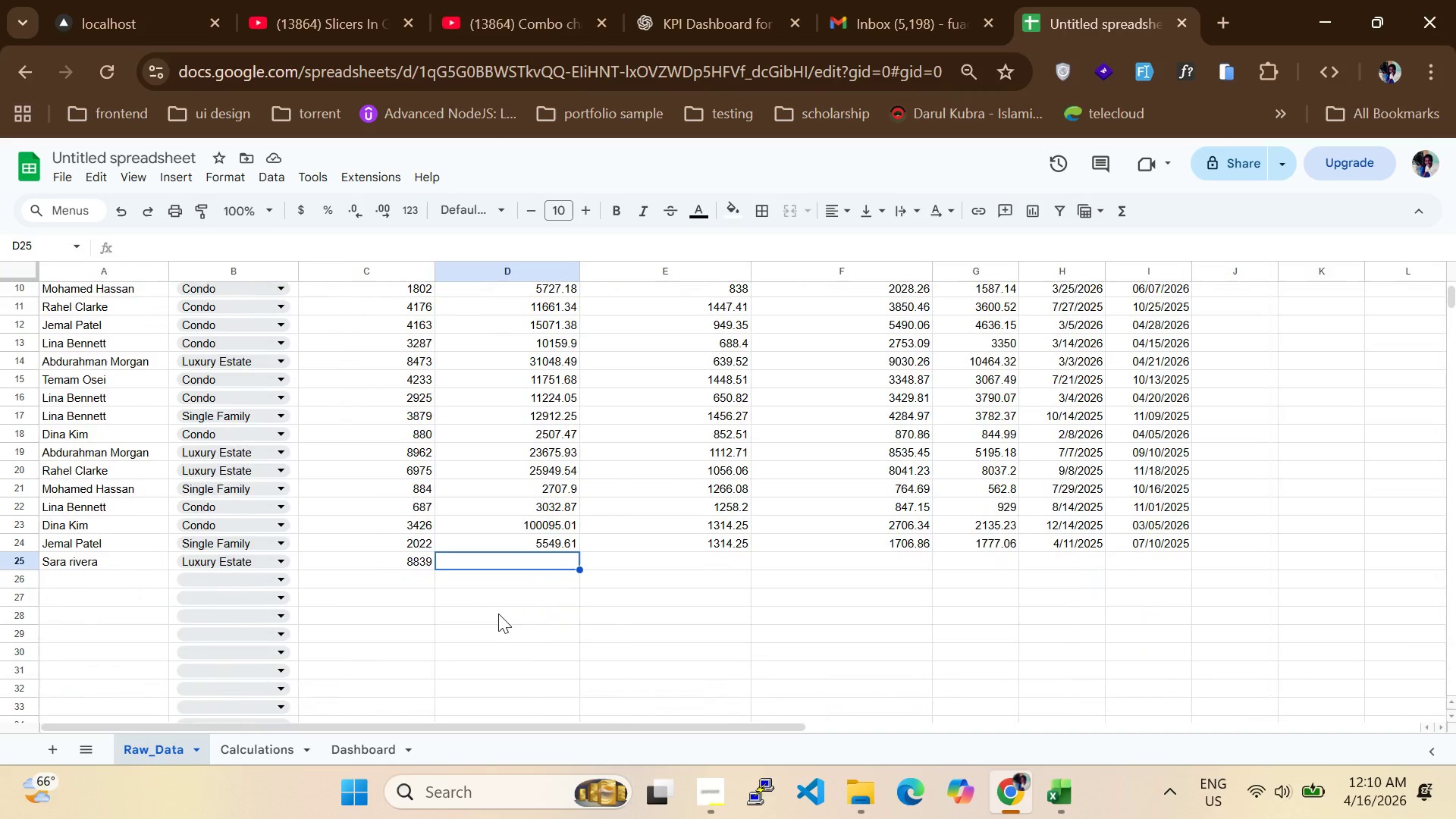 
wait(5.42)
 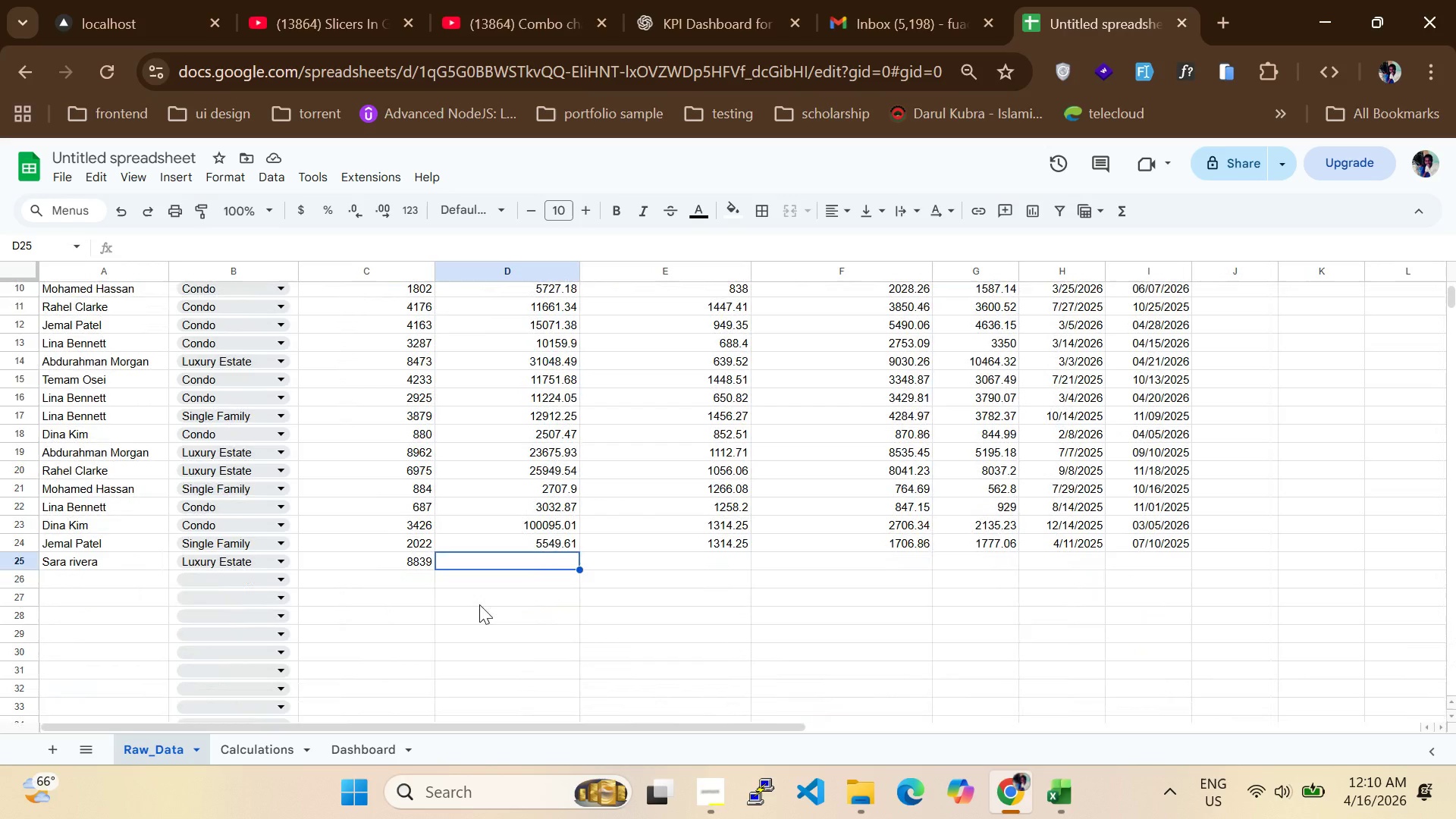 
type(32)
 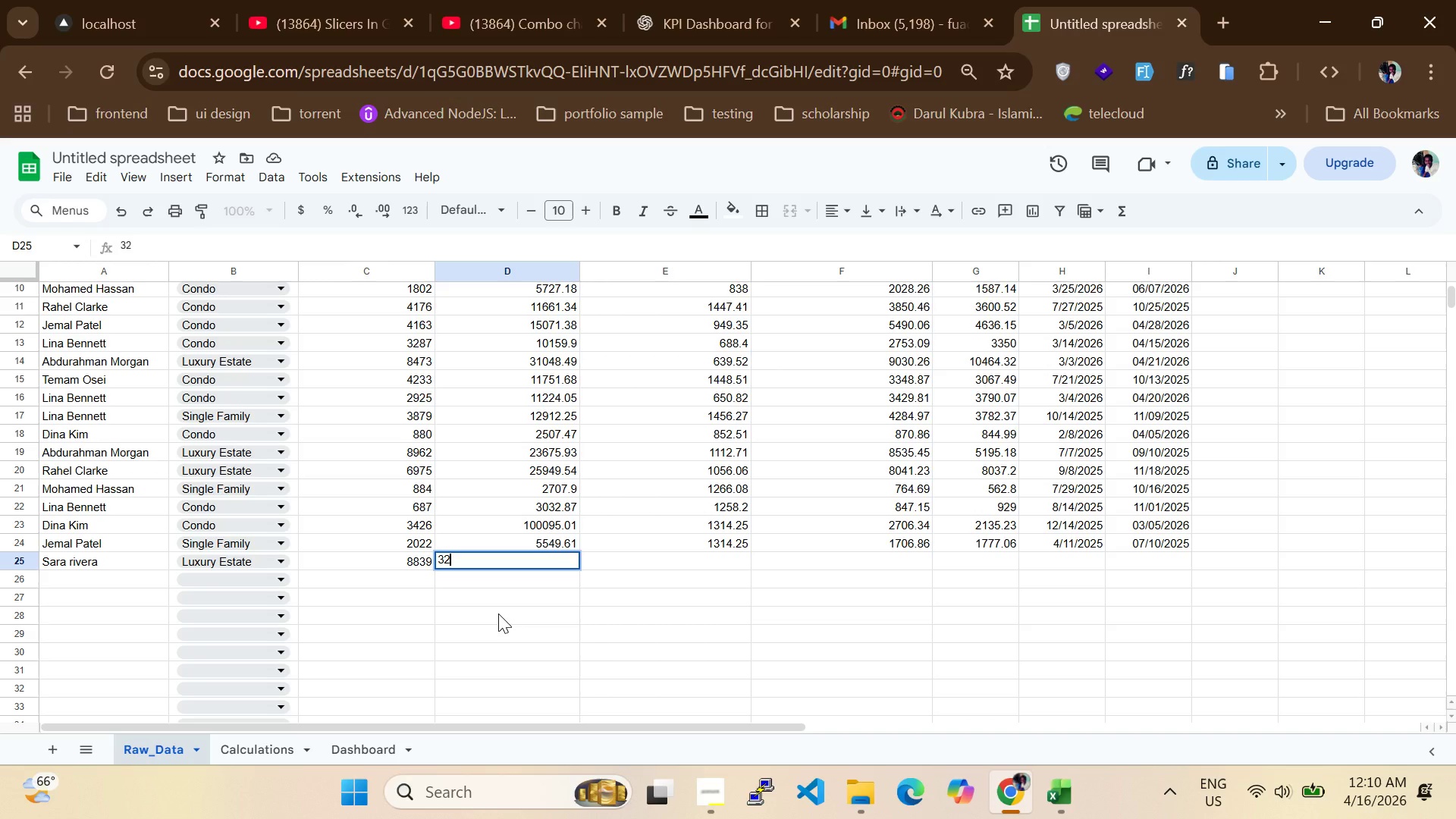 
type(389.26)
 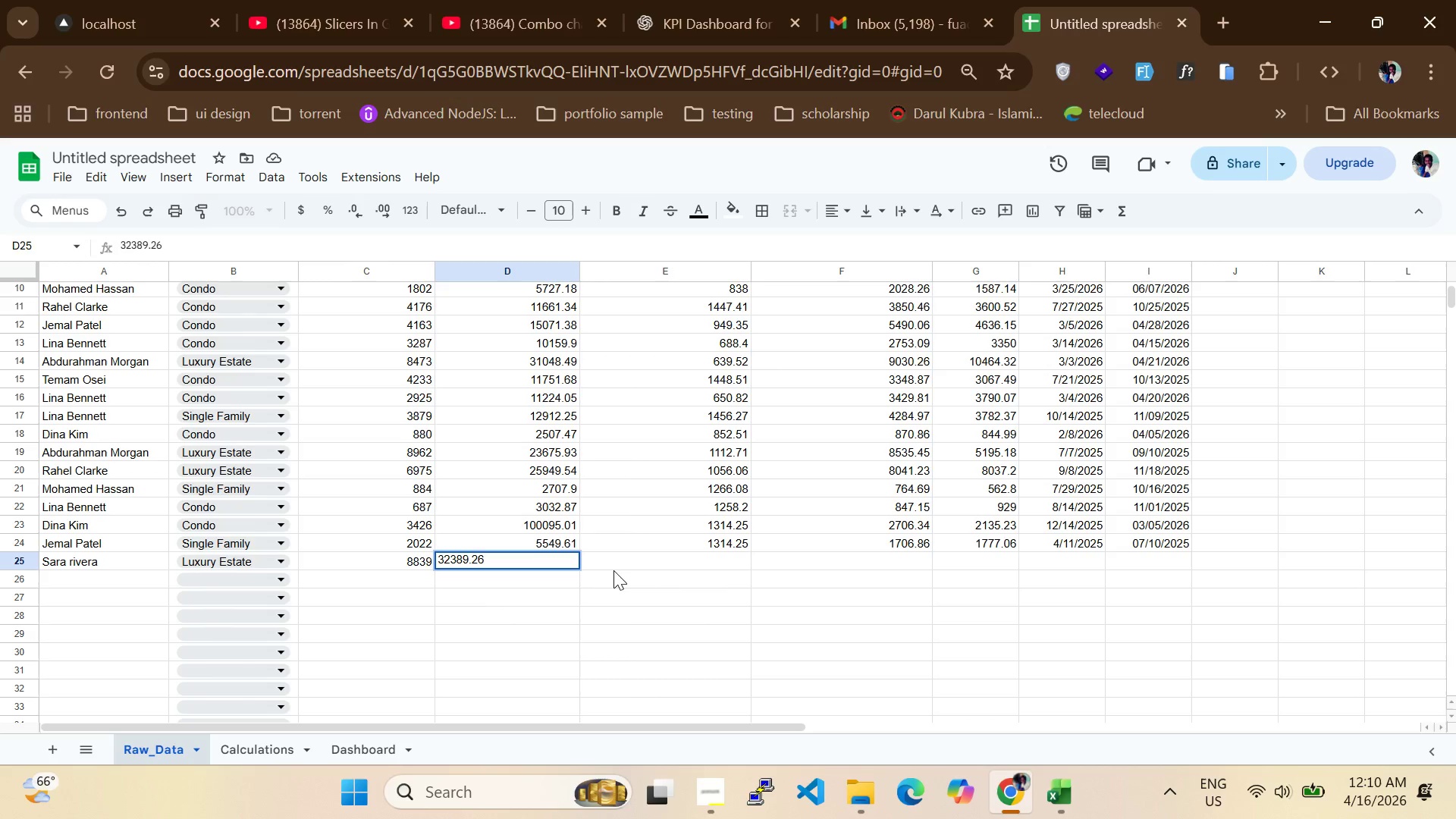 
left_click([617, 565])
 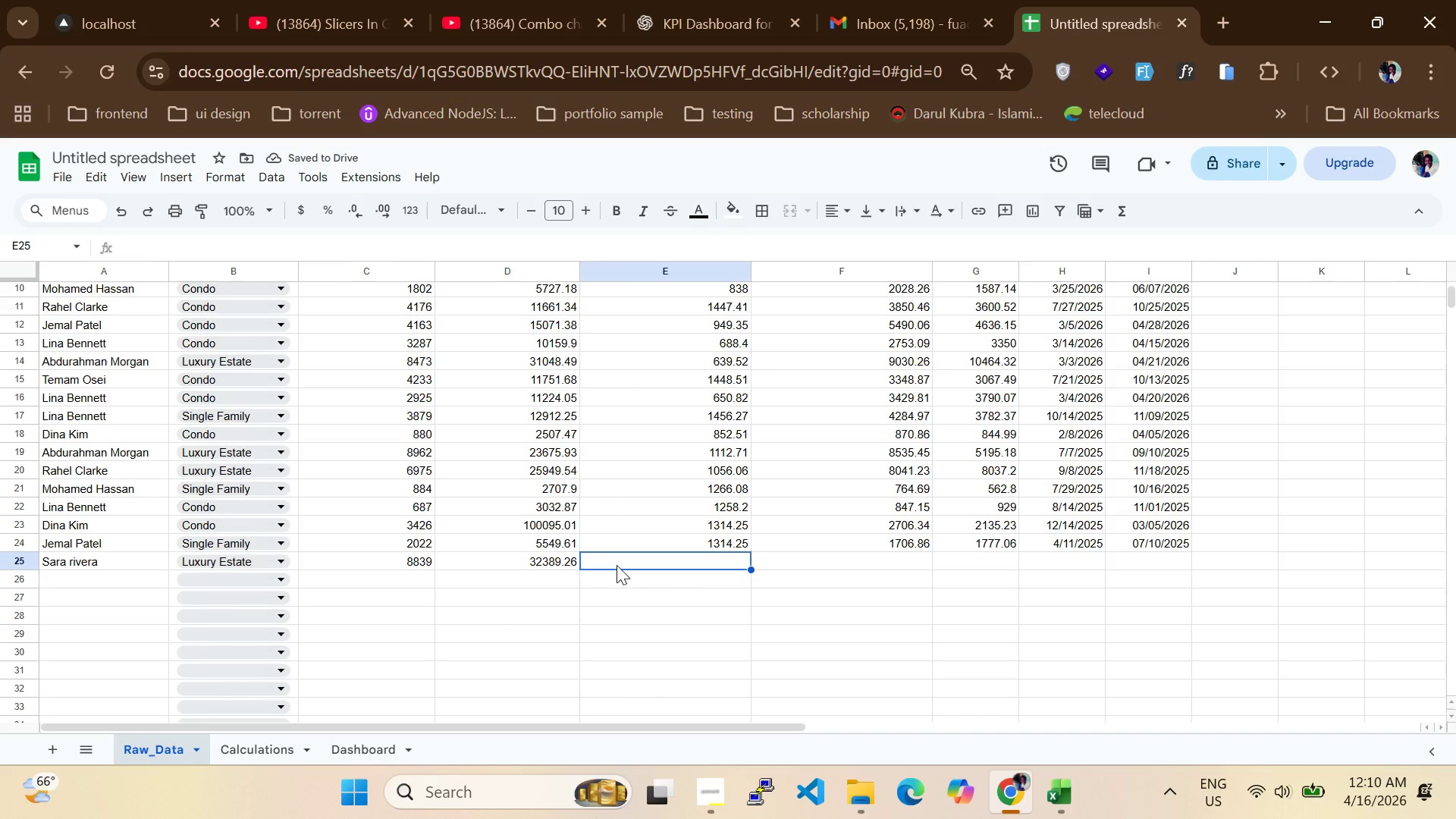 
wait(5.81)
 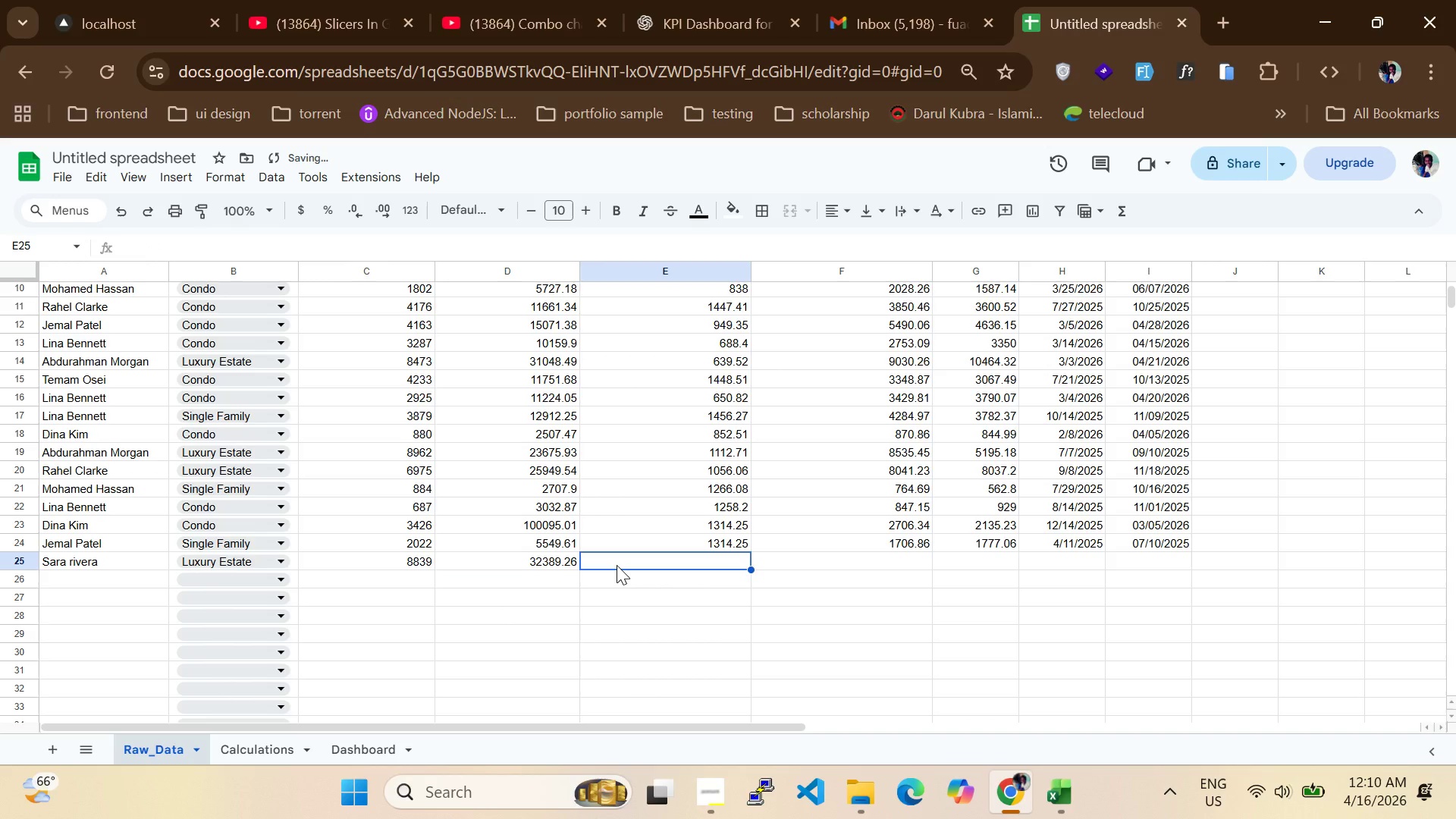 
type(1363.)
 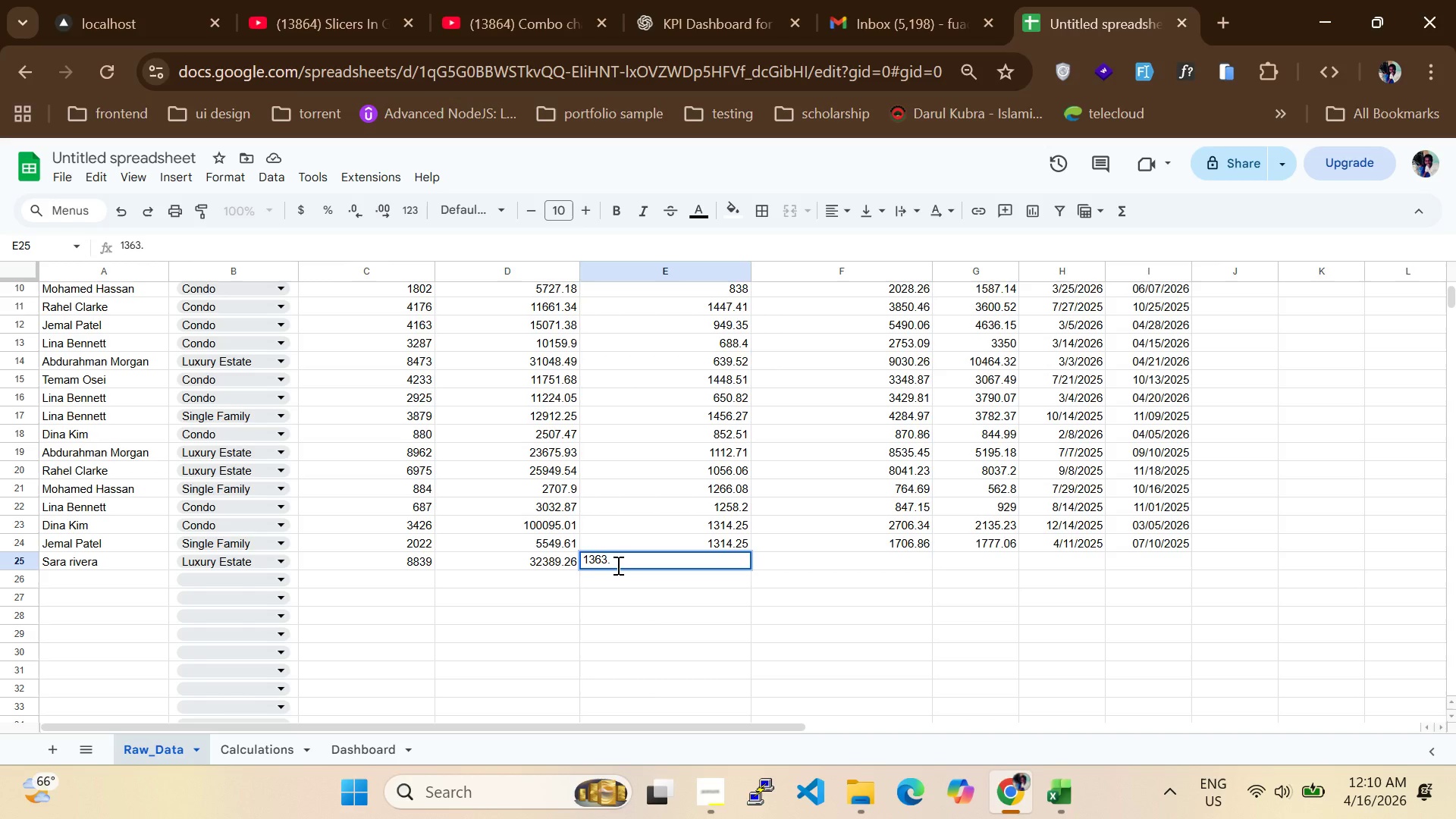 
type(23)
 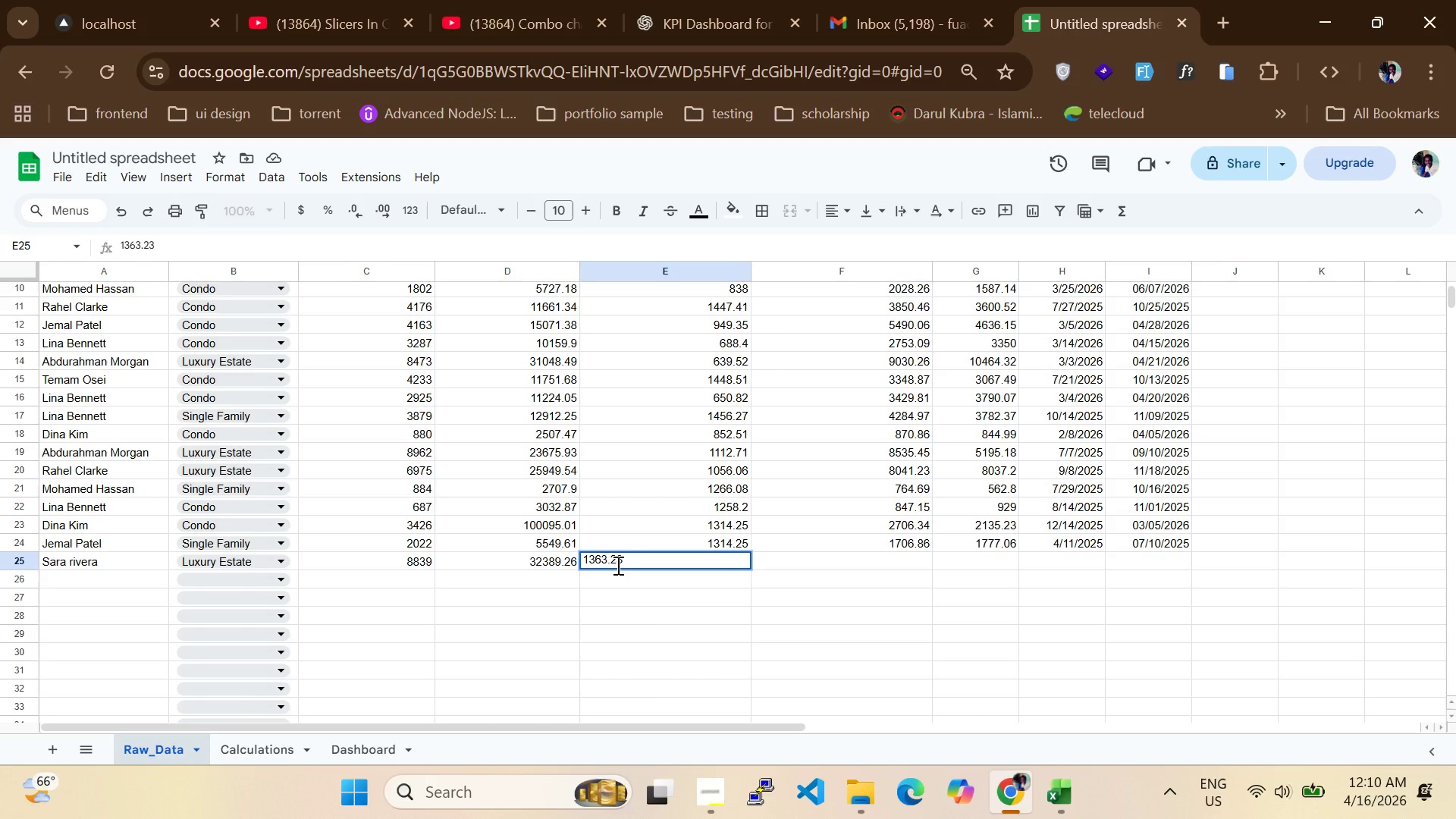 
key(Enter)
 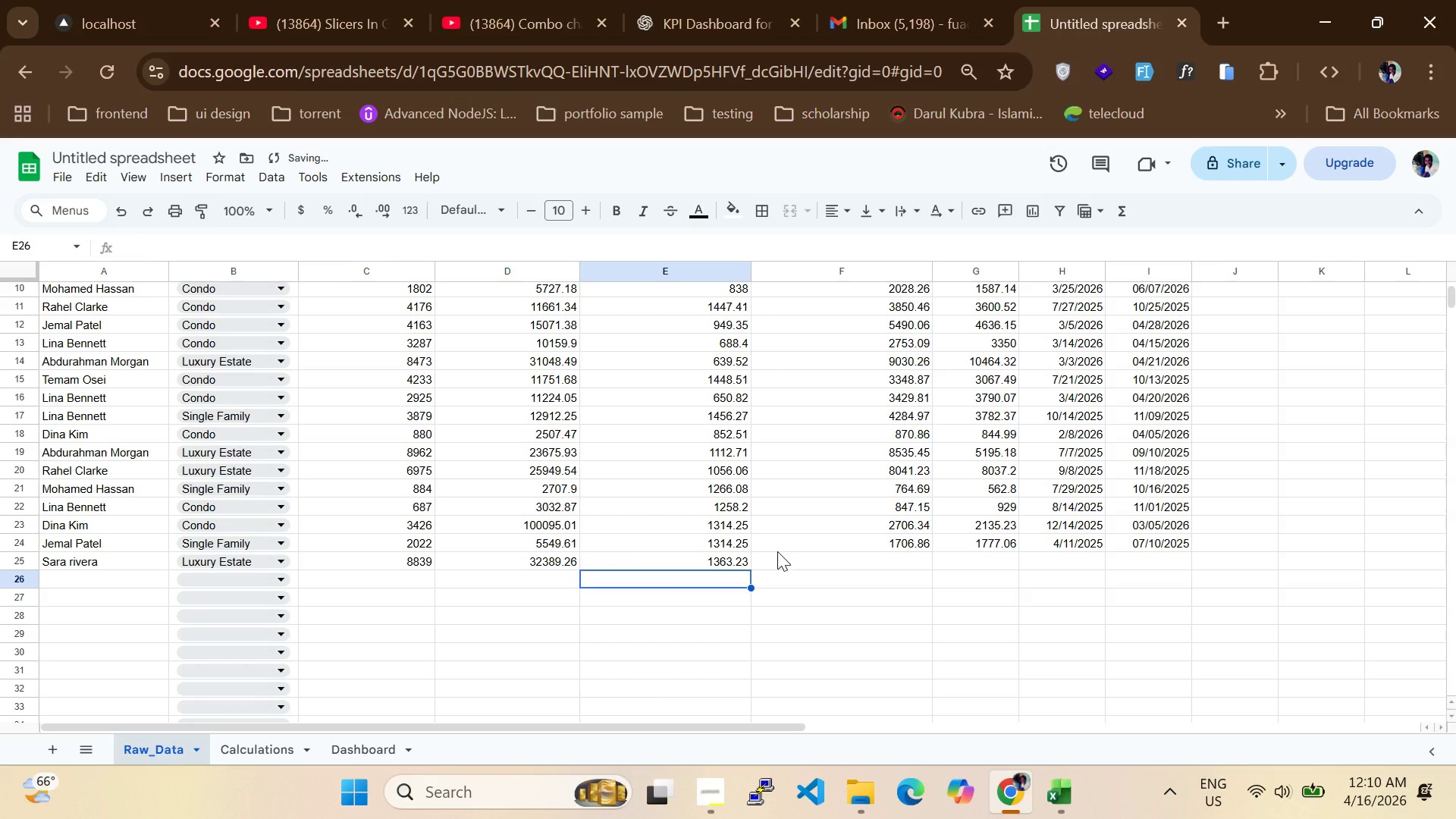 
left_click([786, 557])
 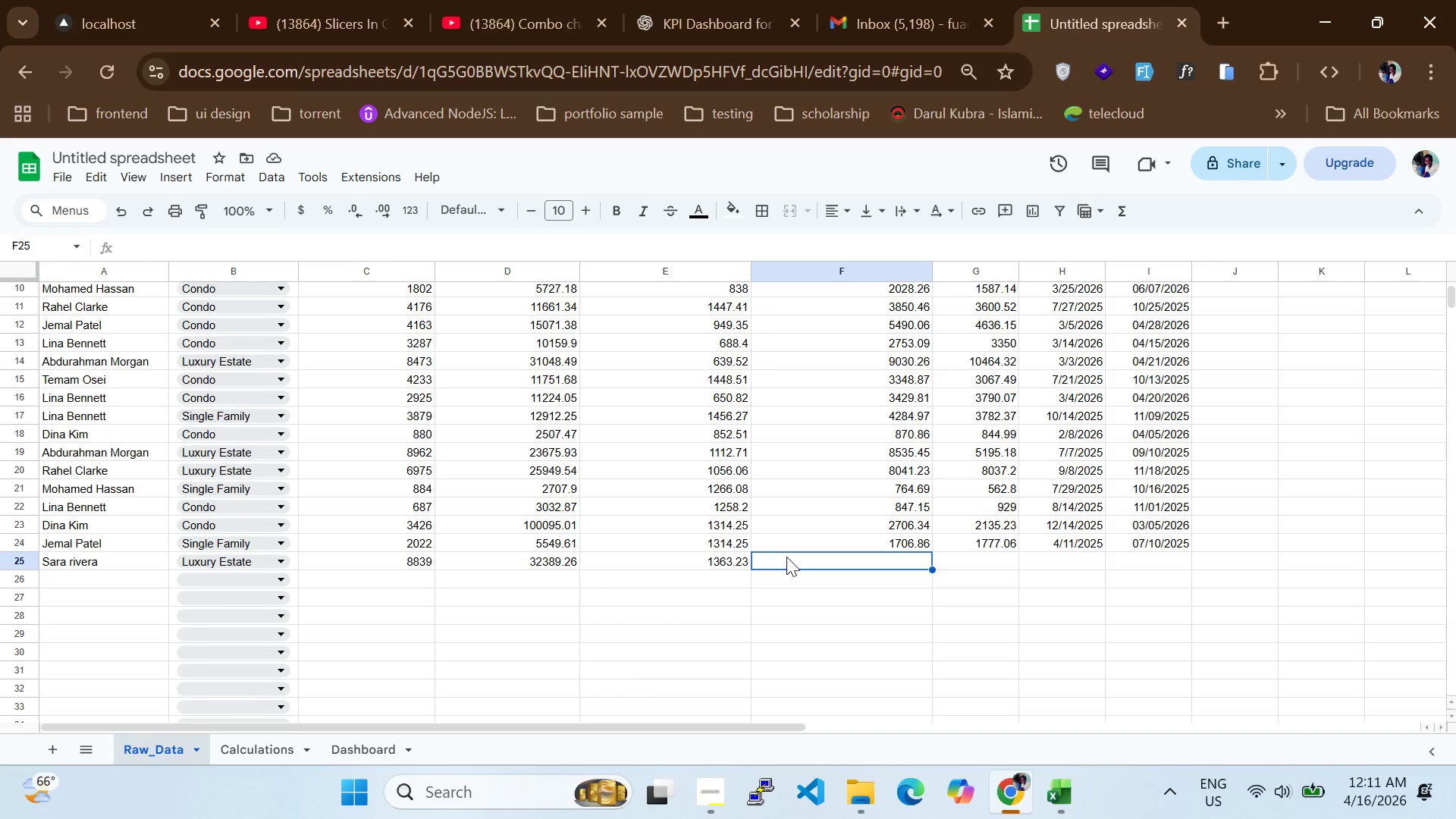 
wait(14.23)
 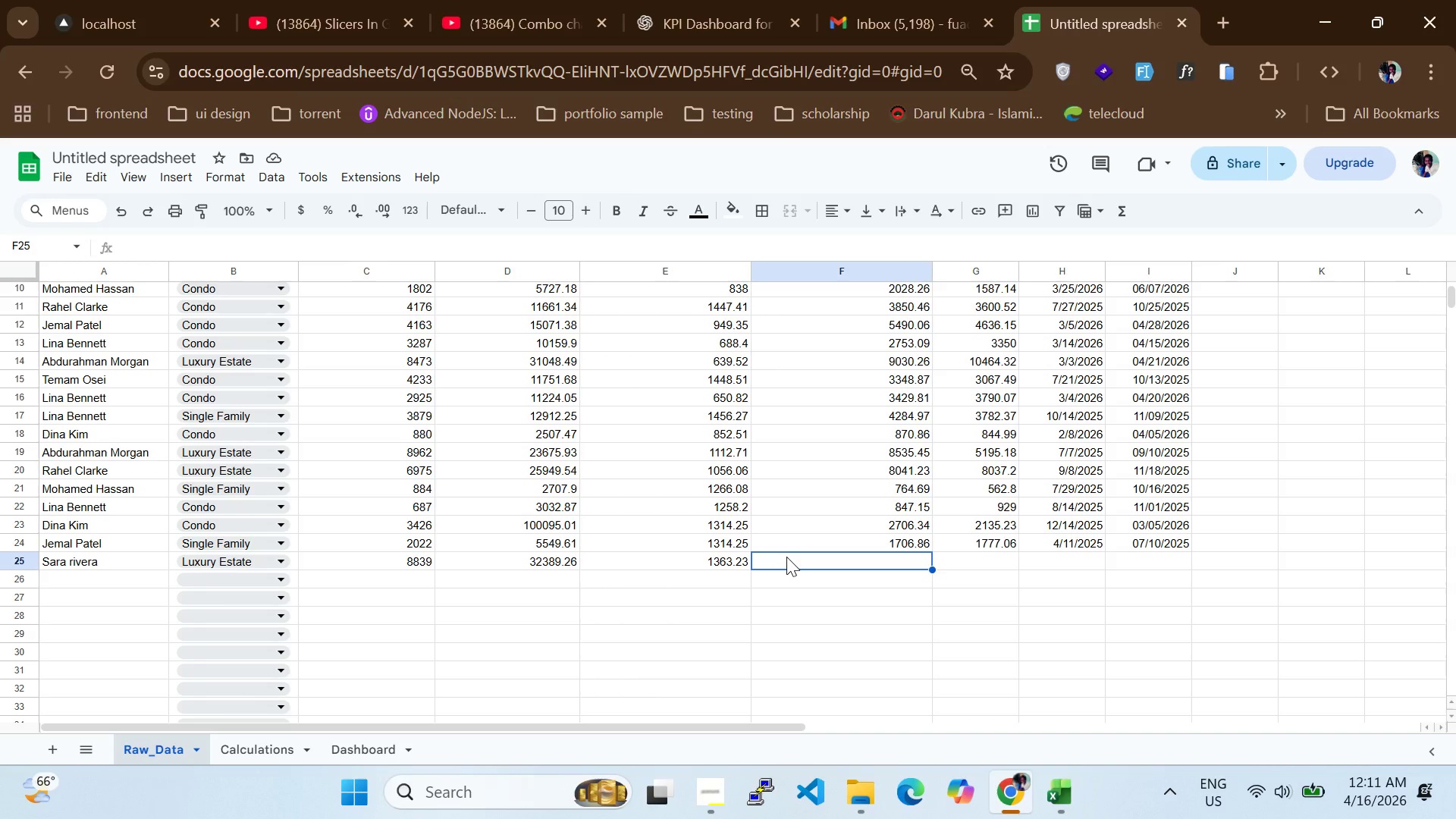 
type(9447.)
 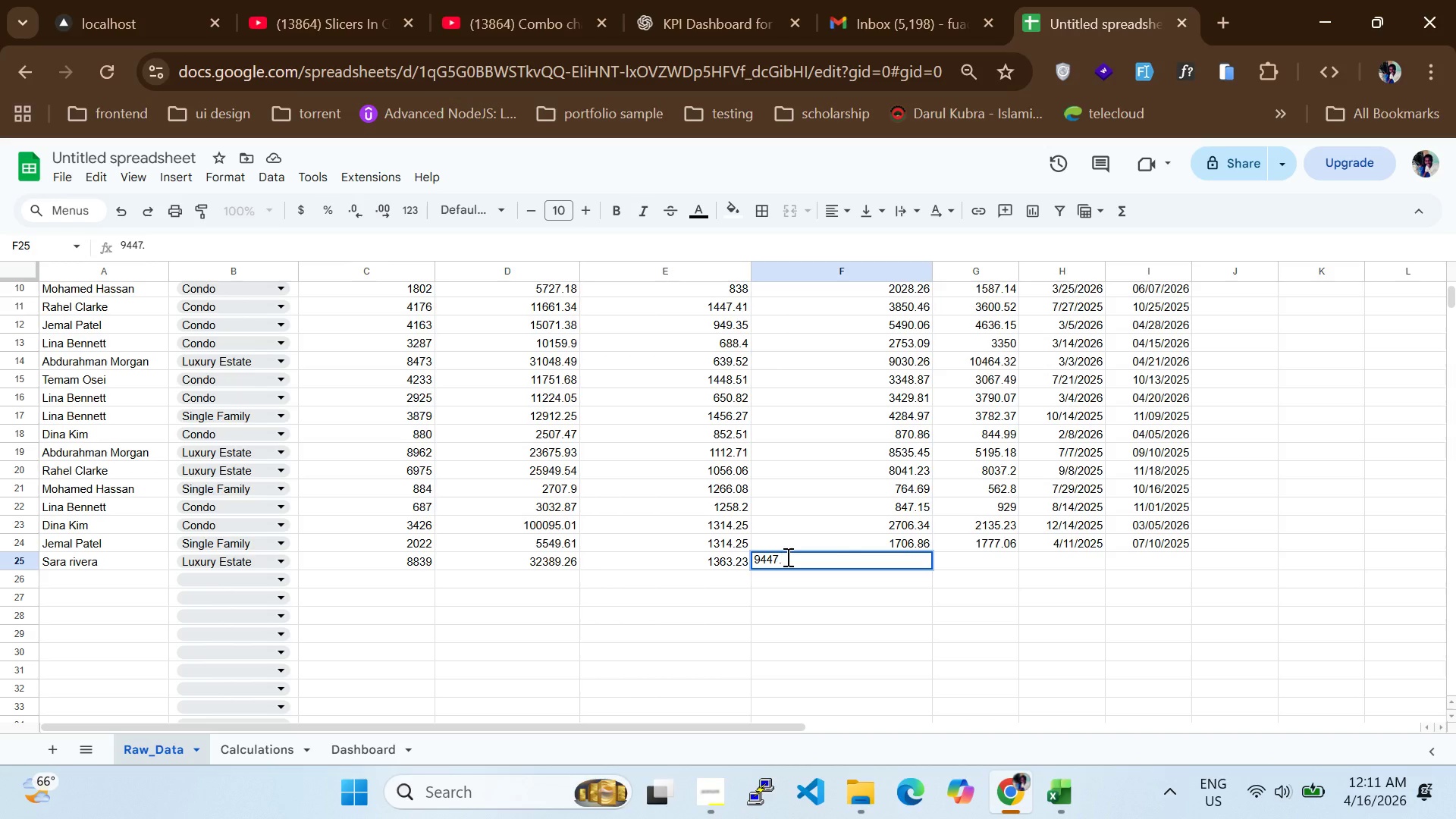 
type(86)
 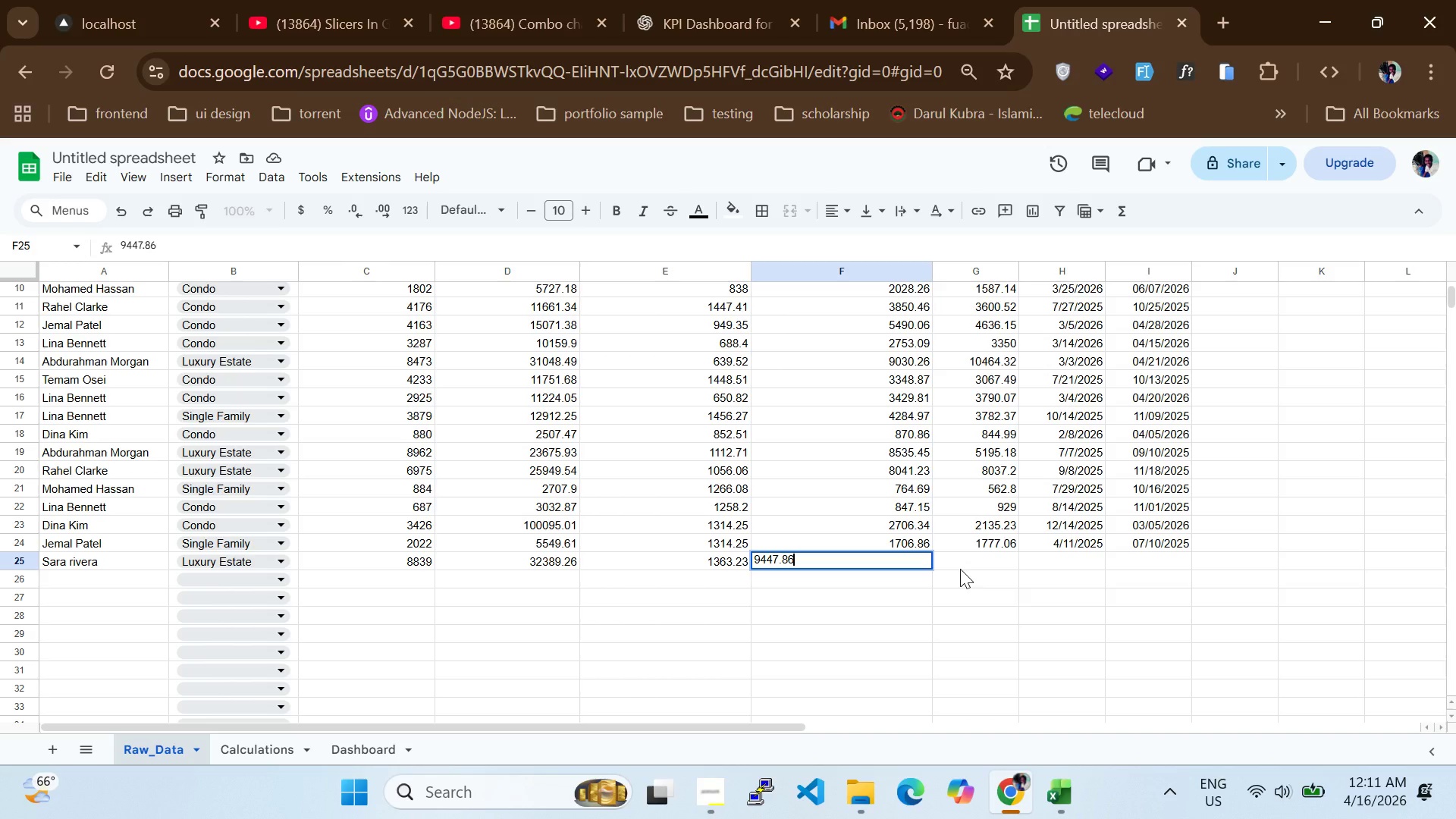 
left_click([956, 561])
 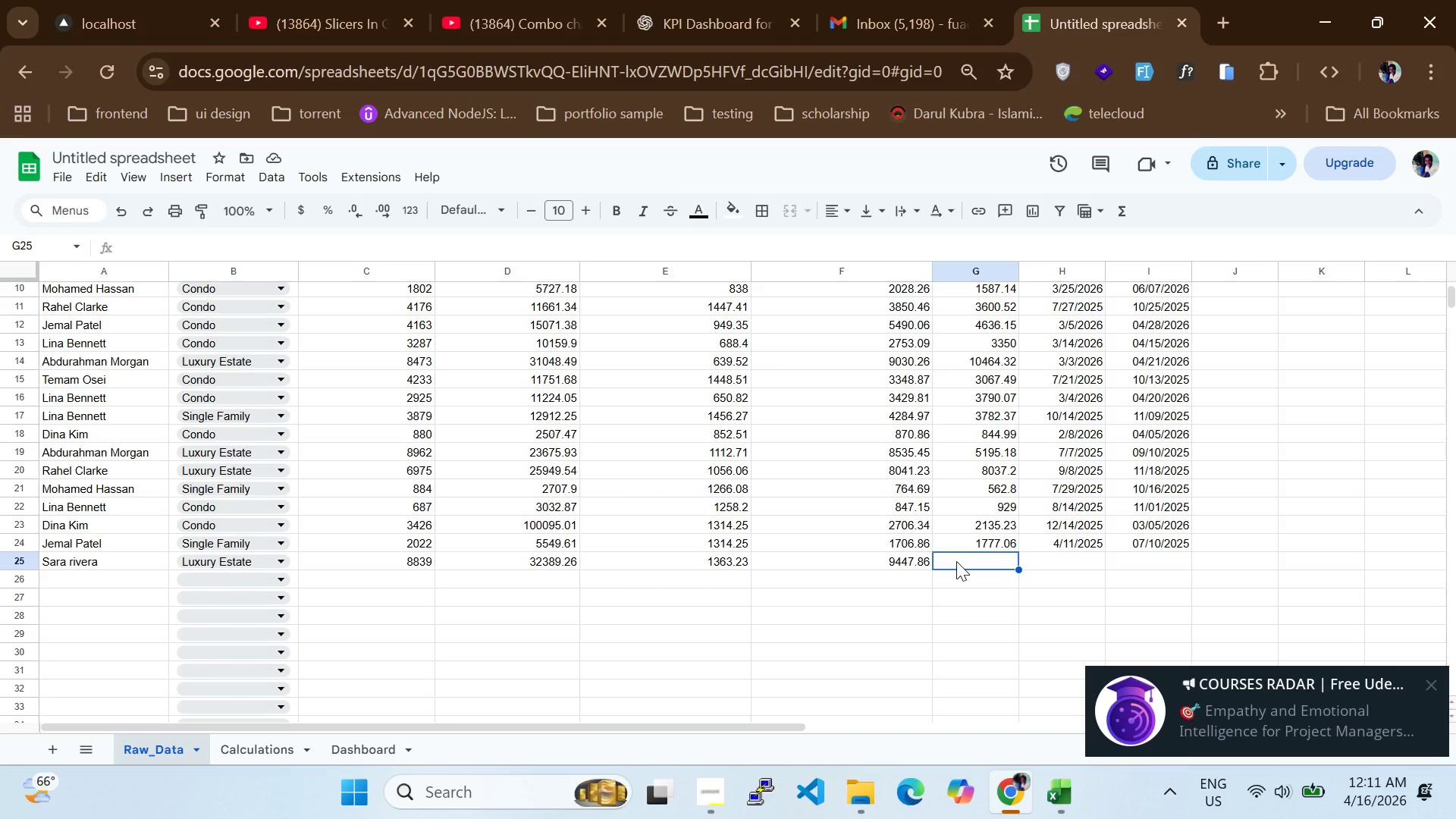 
wait(12.31)
 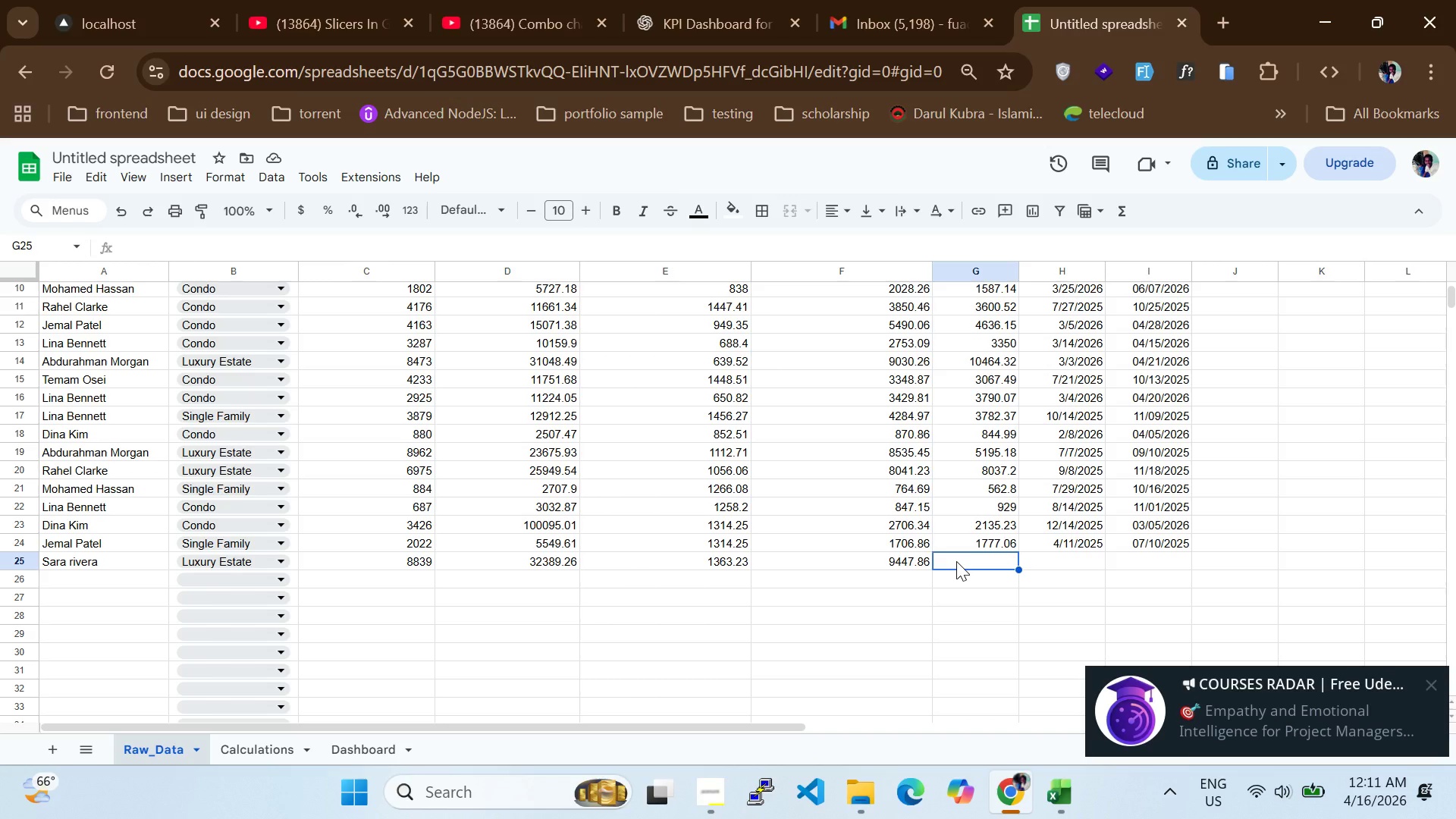 
type(110)
 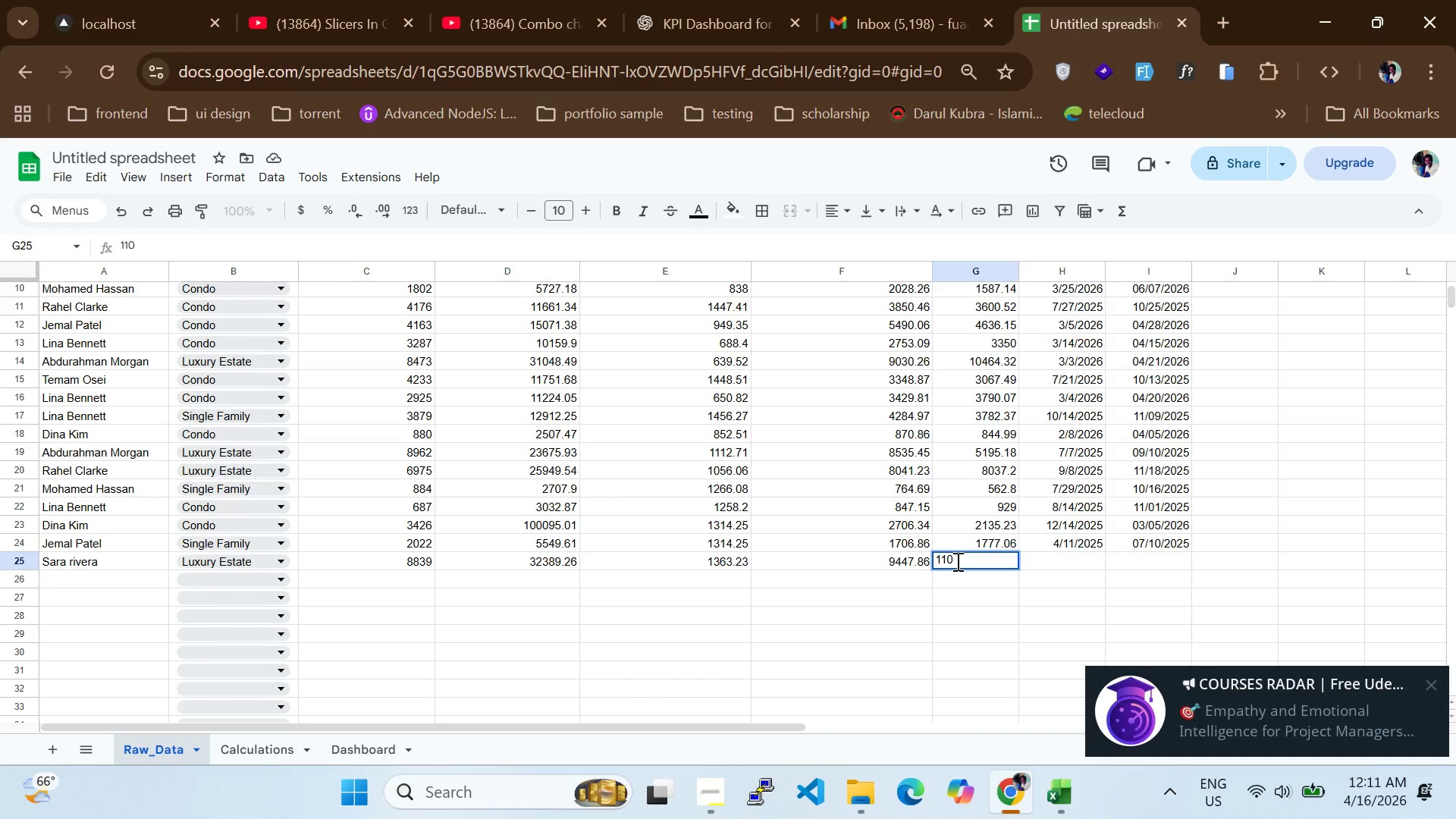 
hold_key(key=5, duration=0.31)
 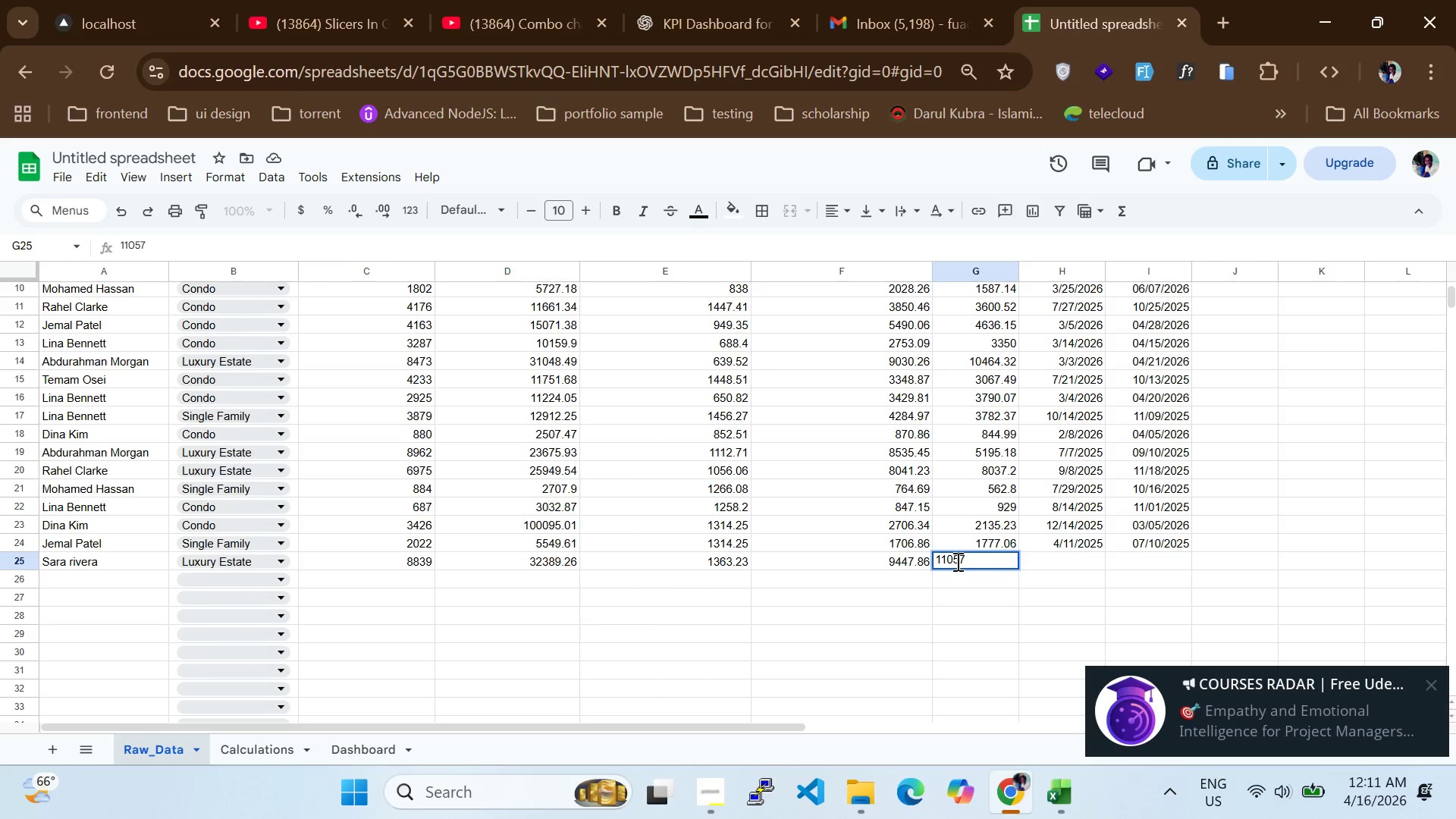 
hold_key(key=7, duration=0.36)
 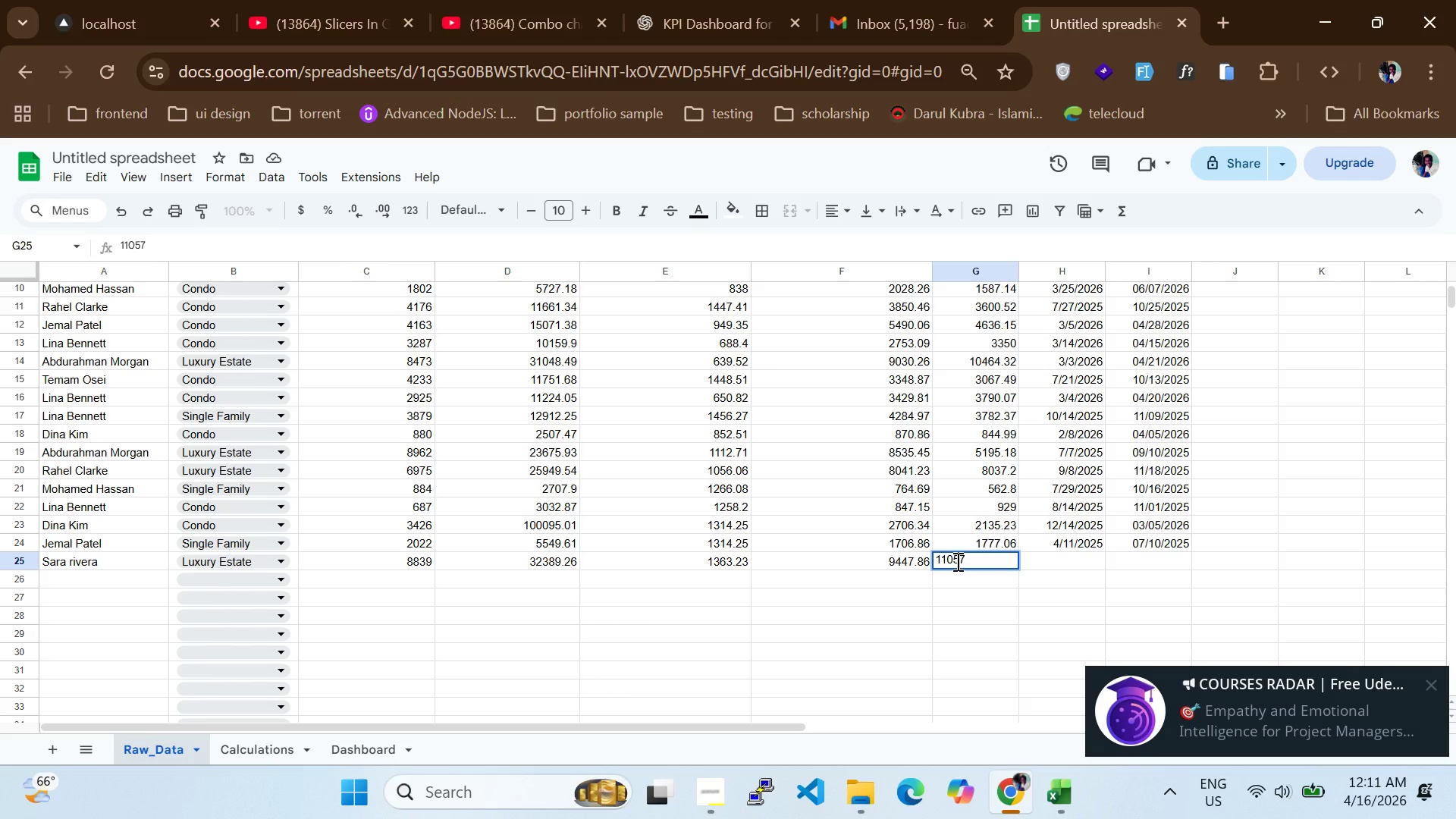 
type(.23)
 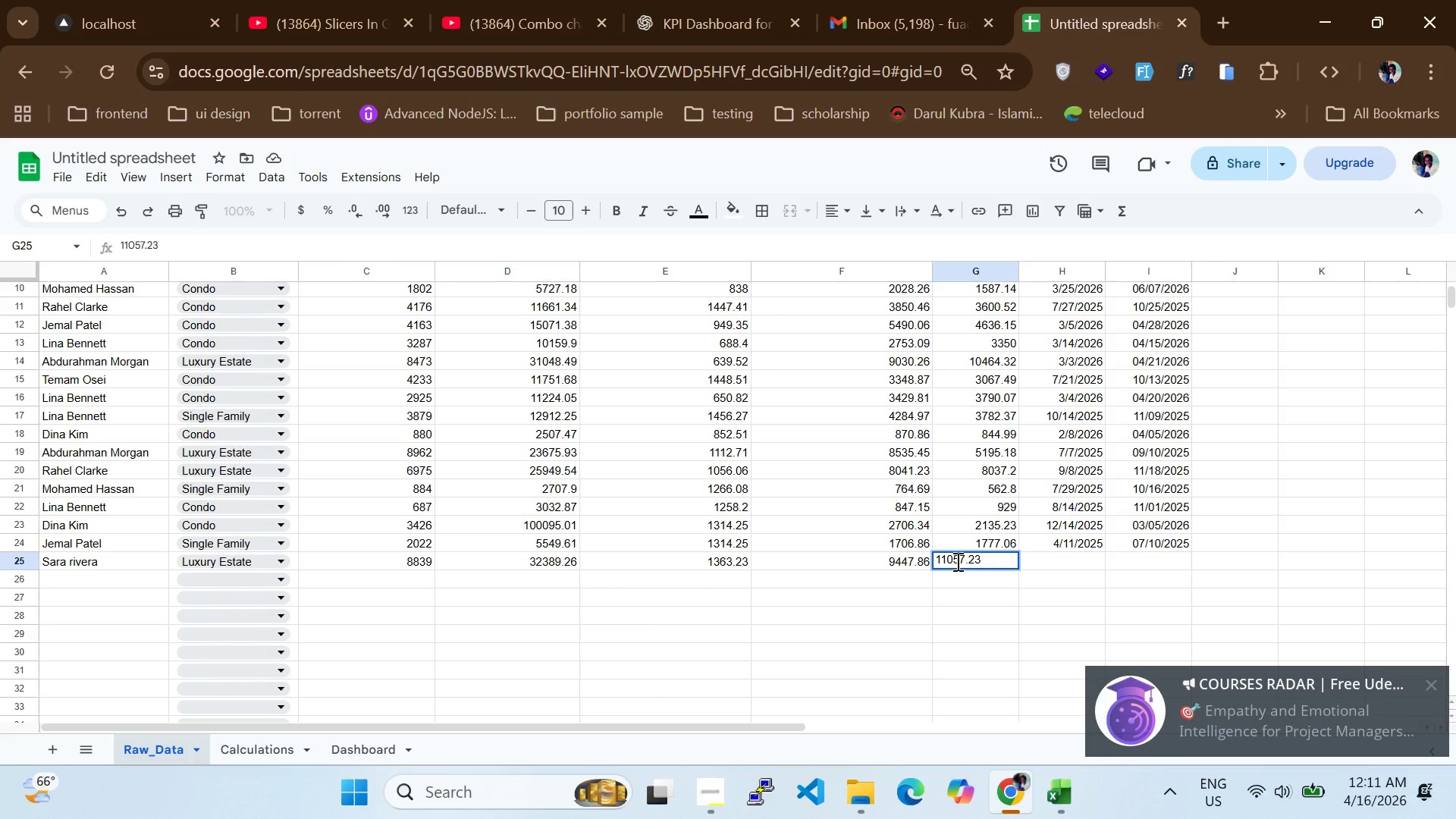 
key(Enter)
 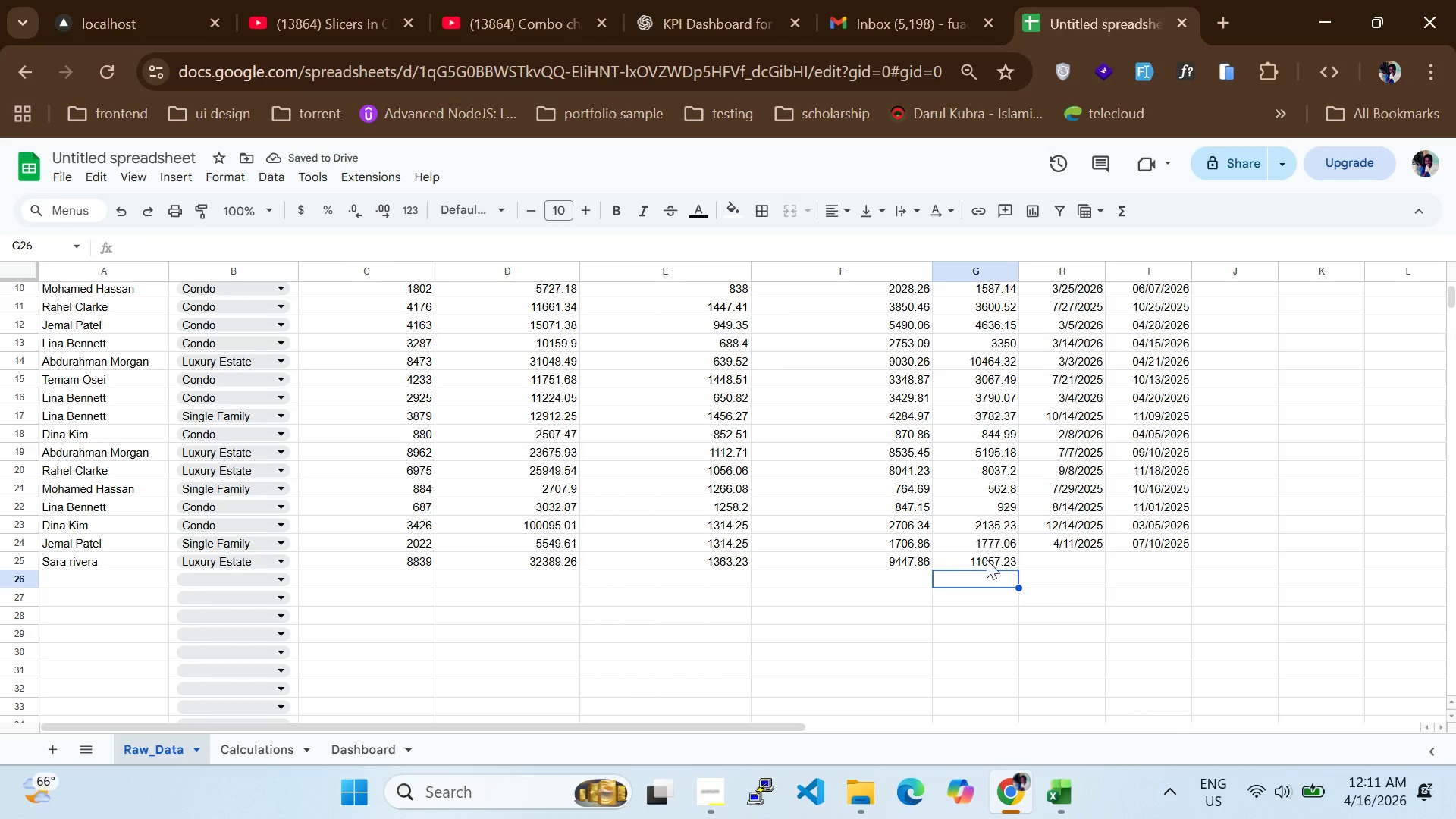 
left_click([1046, 564])
 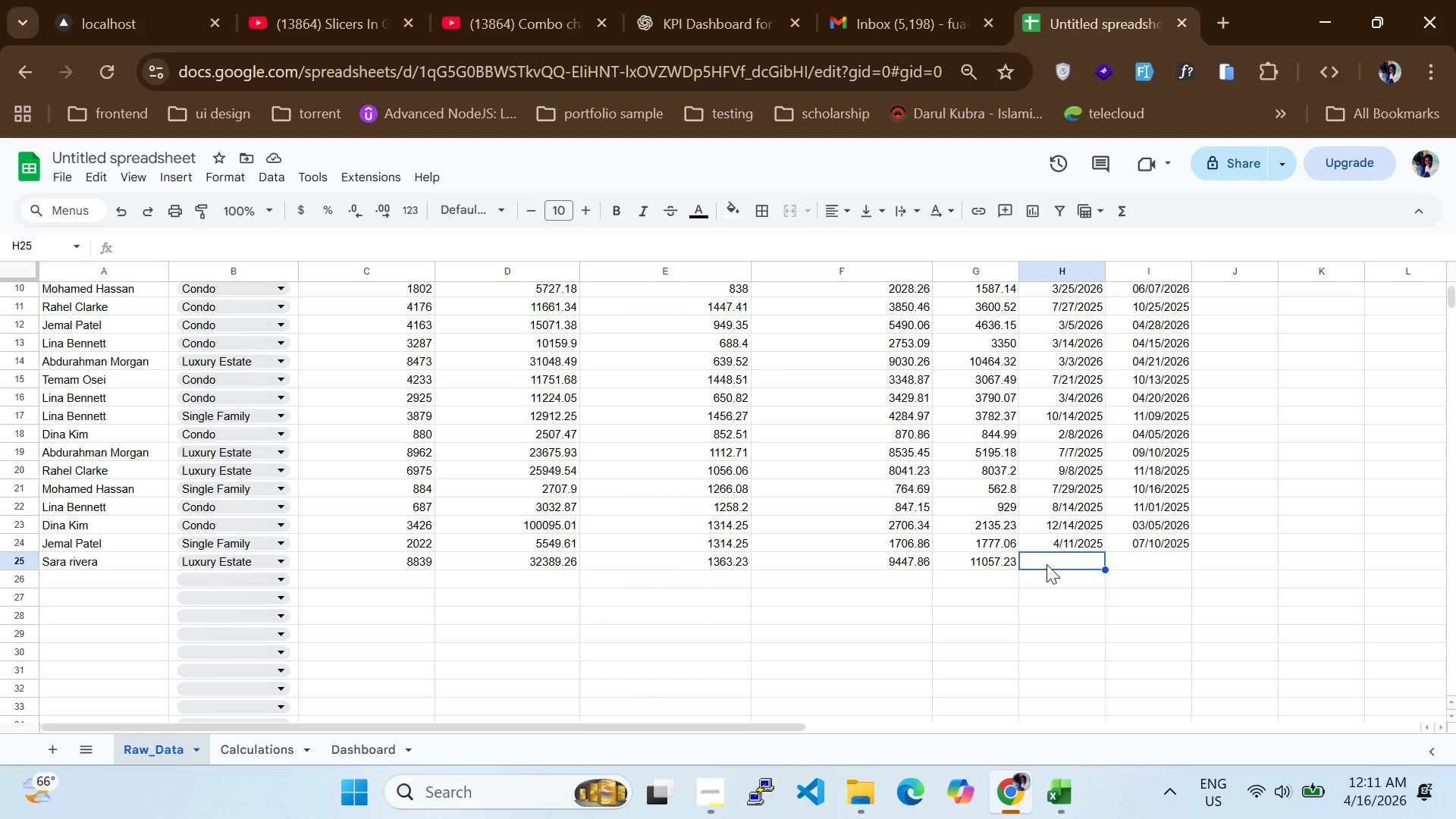 
type(10/23/2025)
 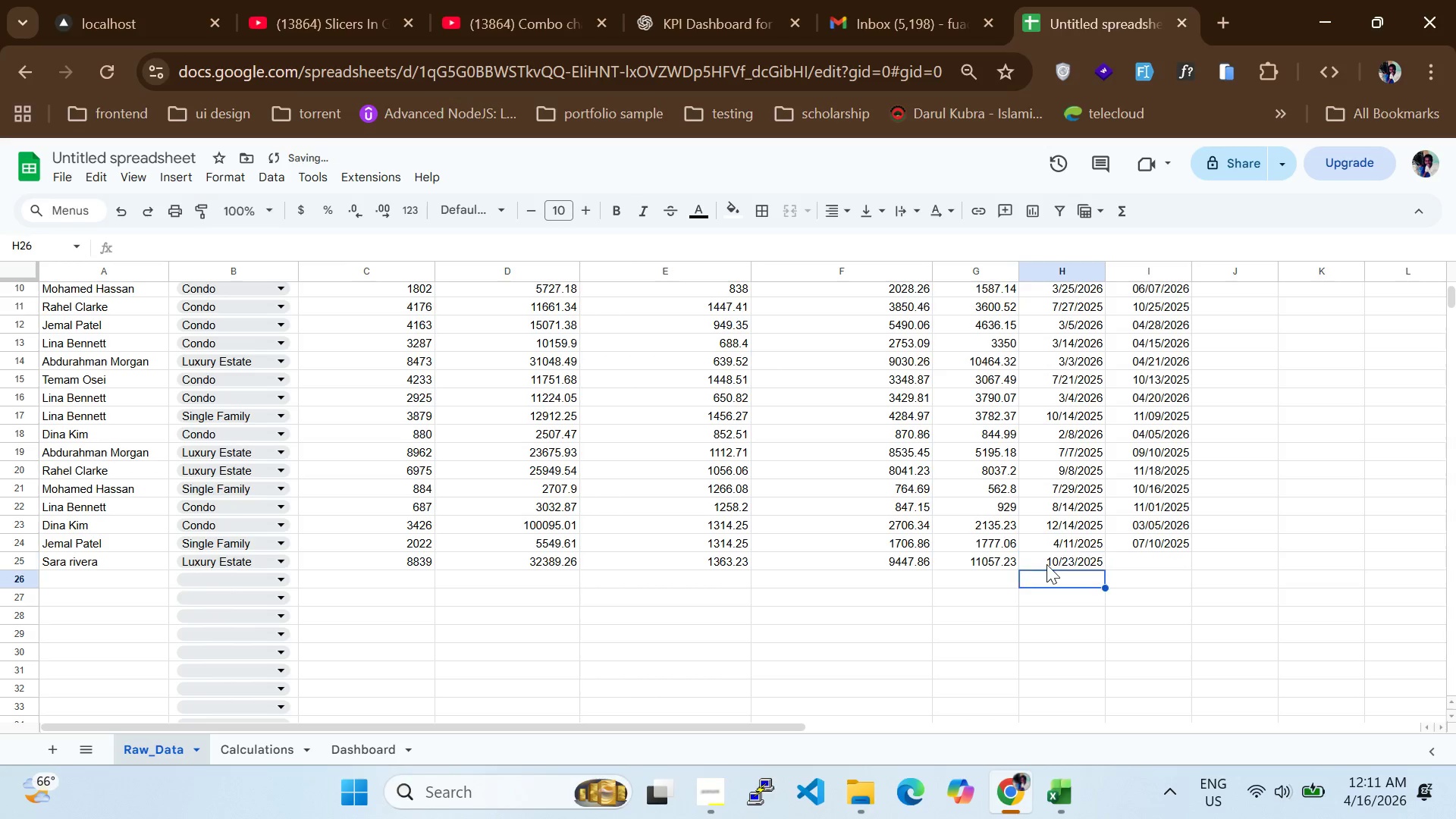 
key(Enter)
 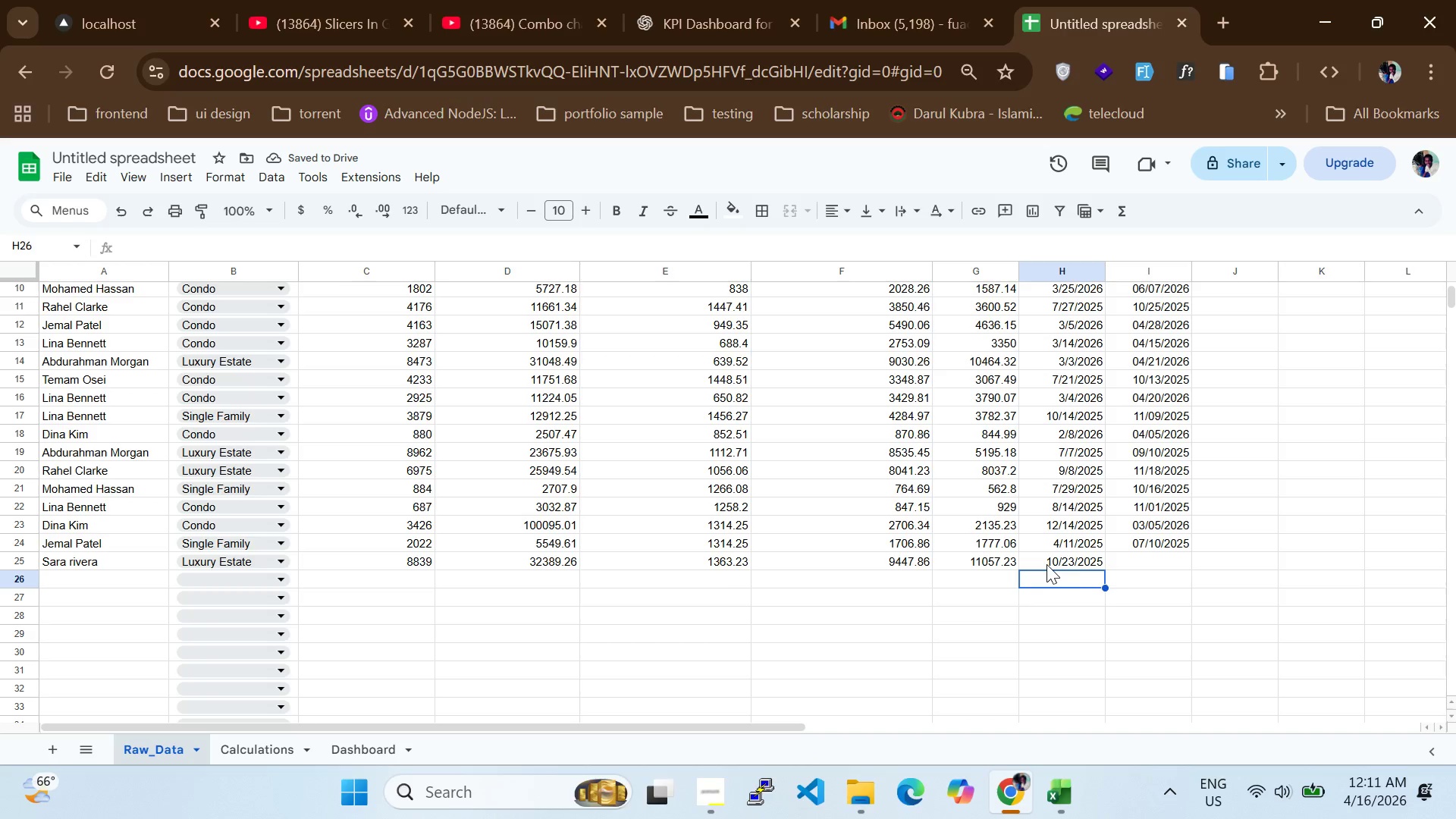 
left_click([1122, 563])
 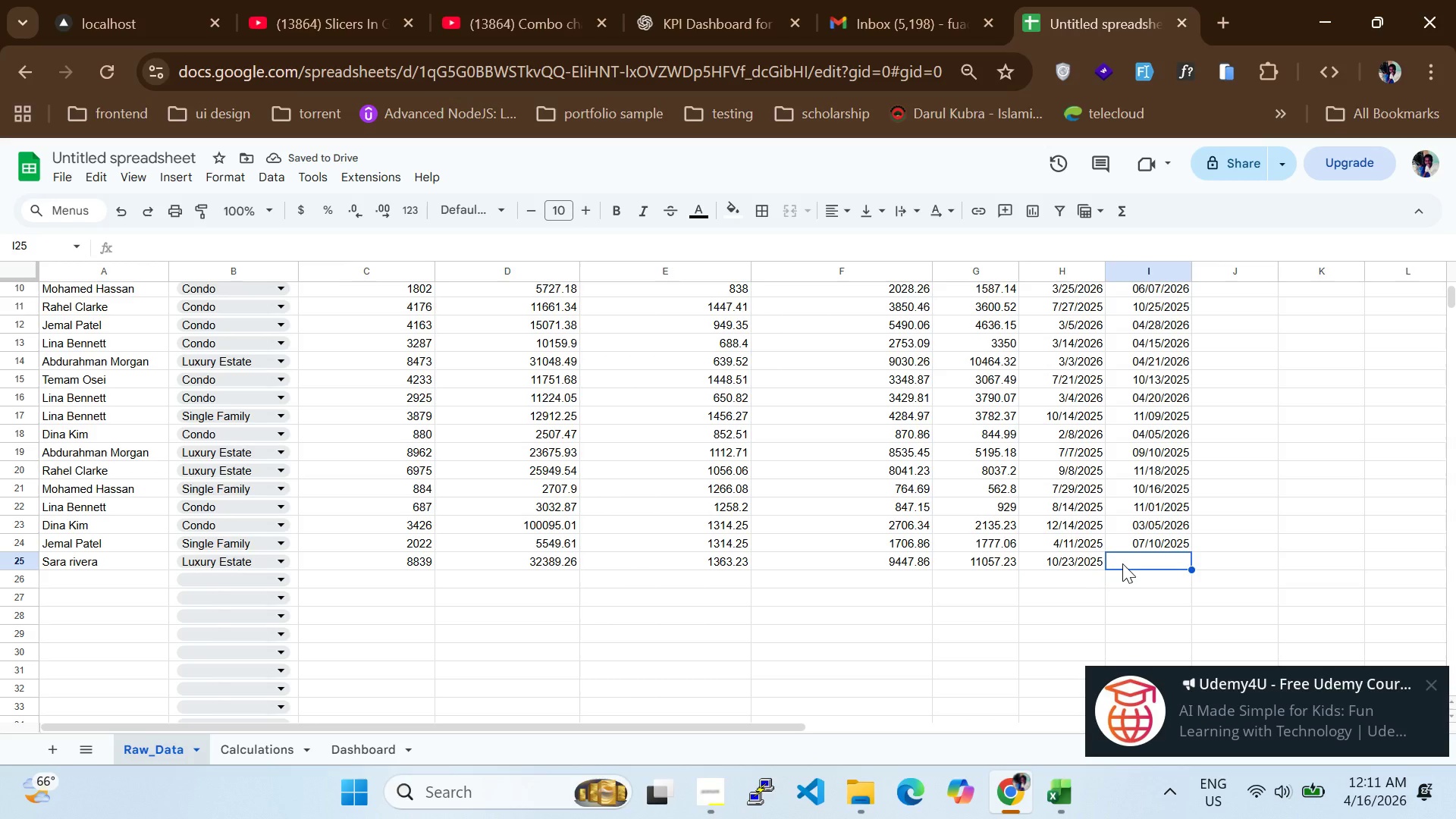 
type(12/02.)
key(Backspace)
type(/2025)
 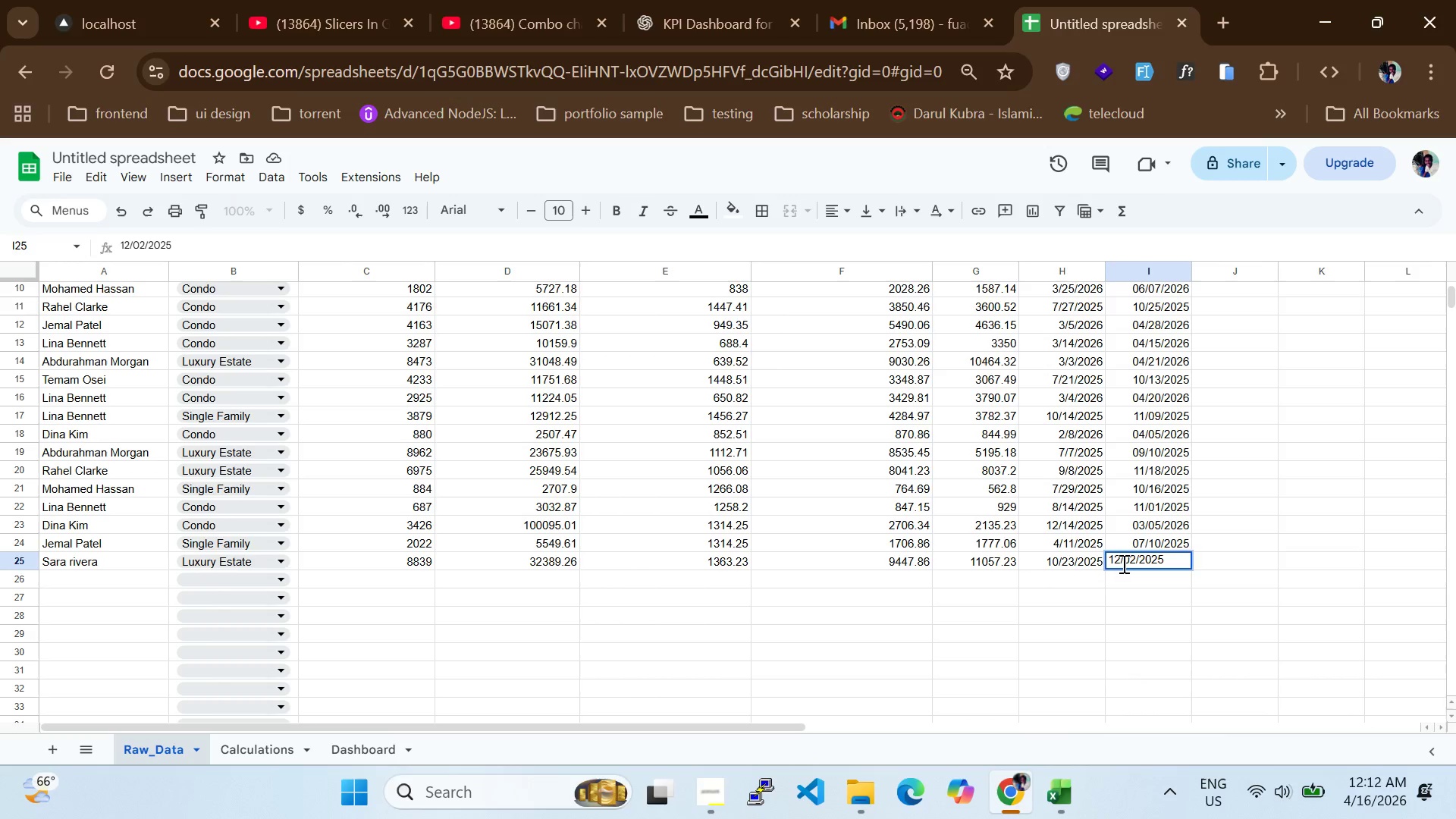 
key(Enter)
 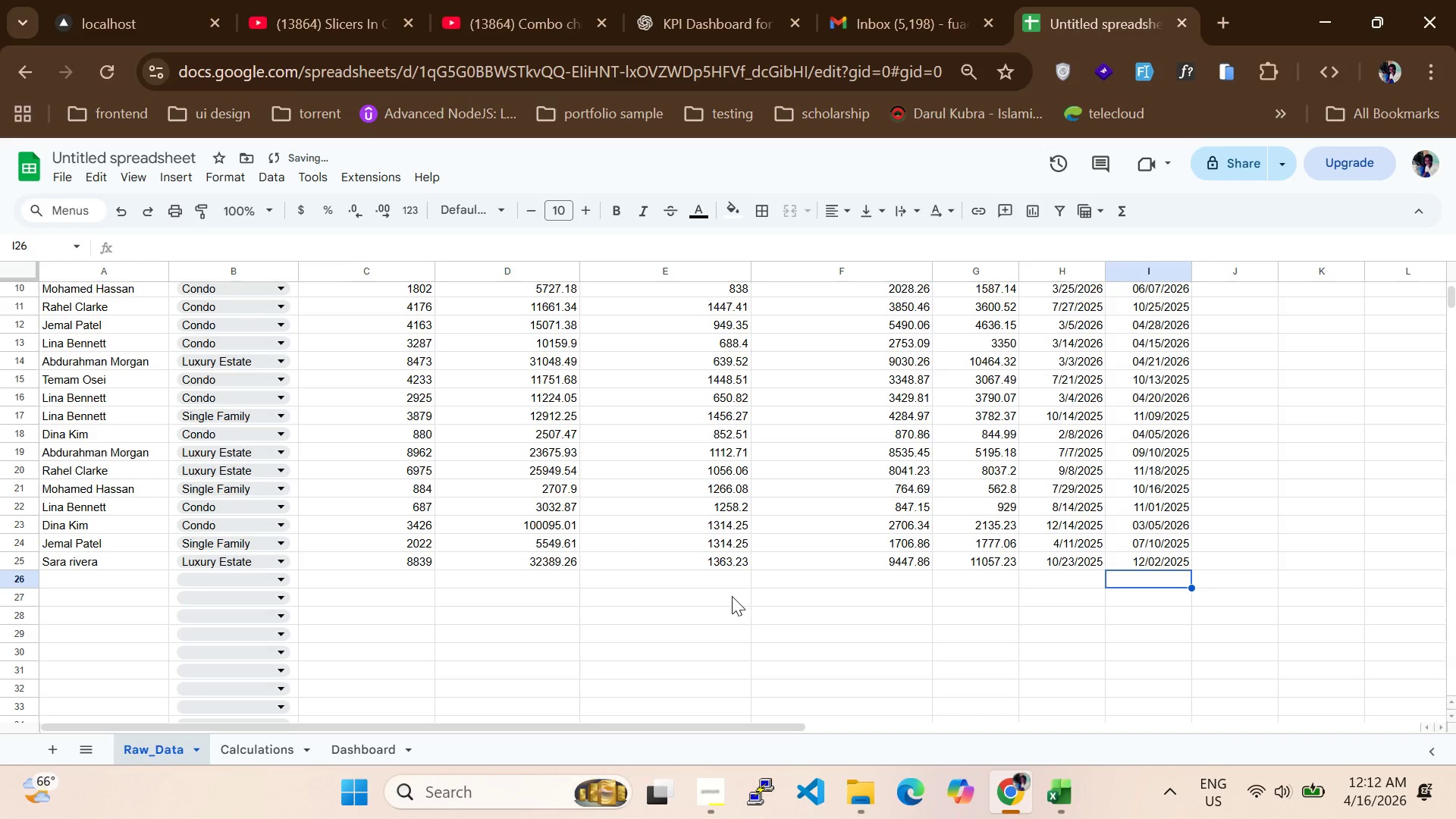 
scroll: coordinate [609, 551], scroll_direction: up, amount: 38.0
 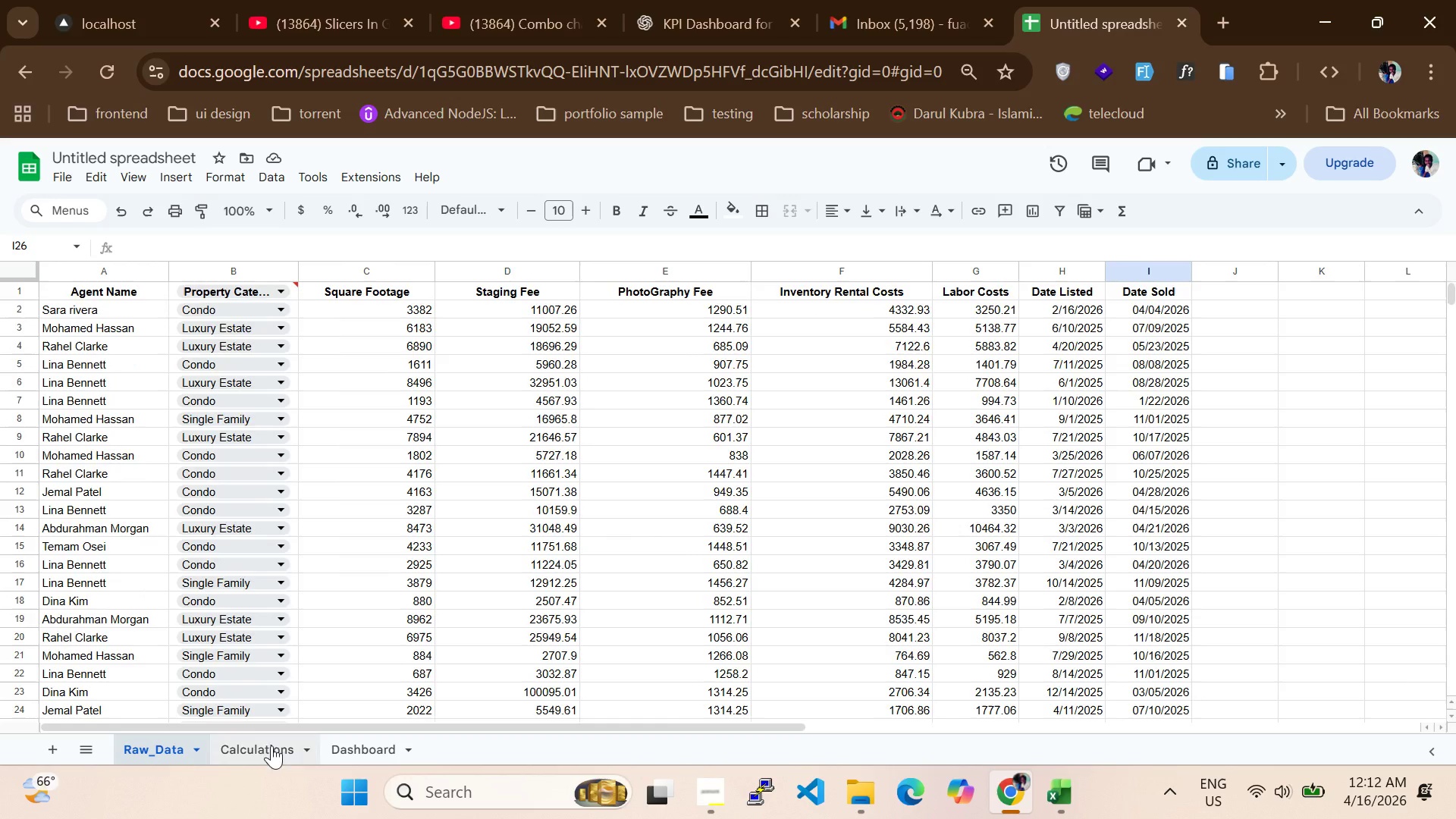 
left_click([271, 747])
 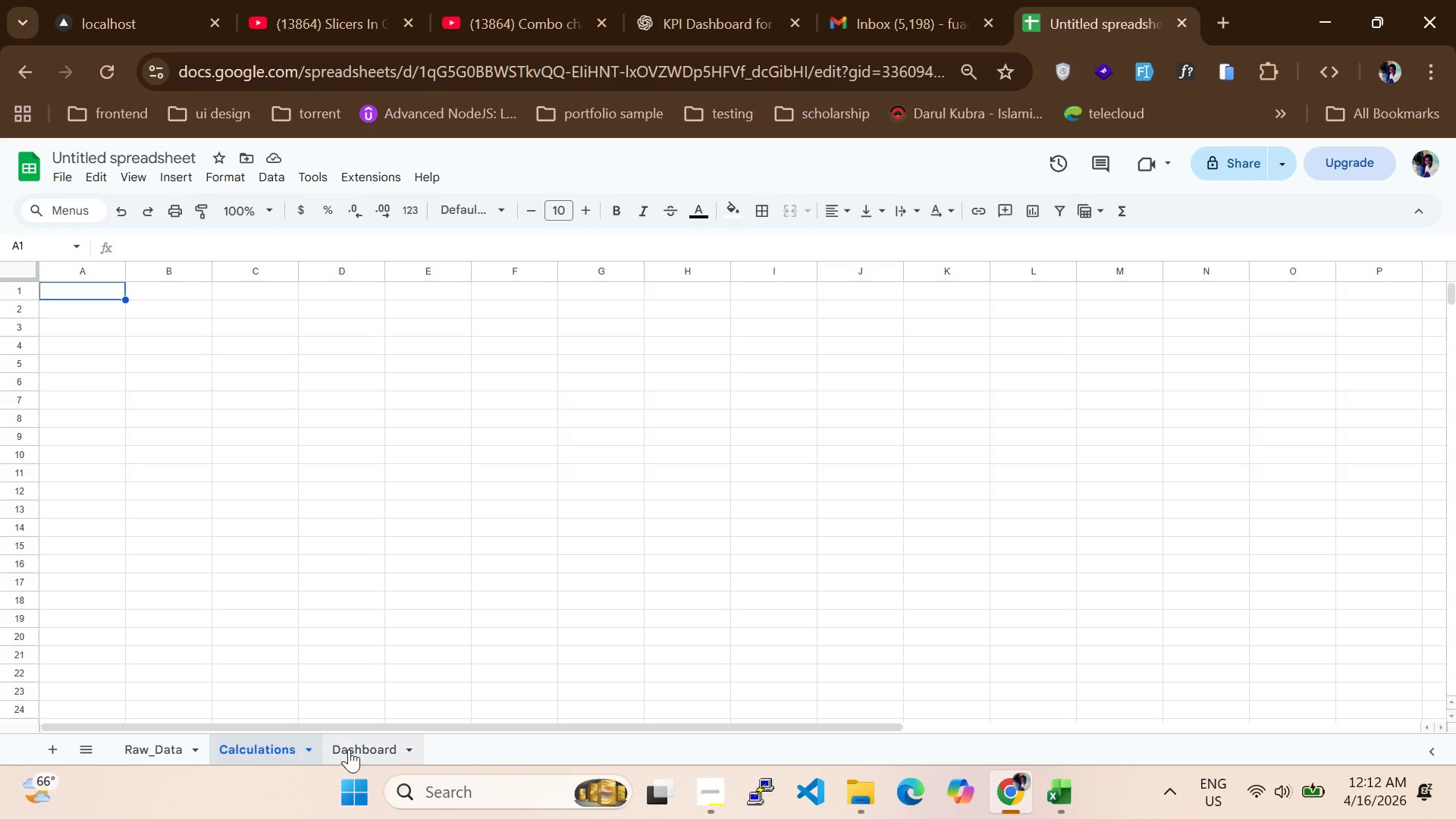 
left_click([350, 749])
 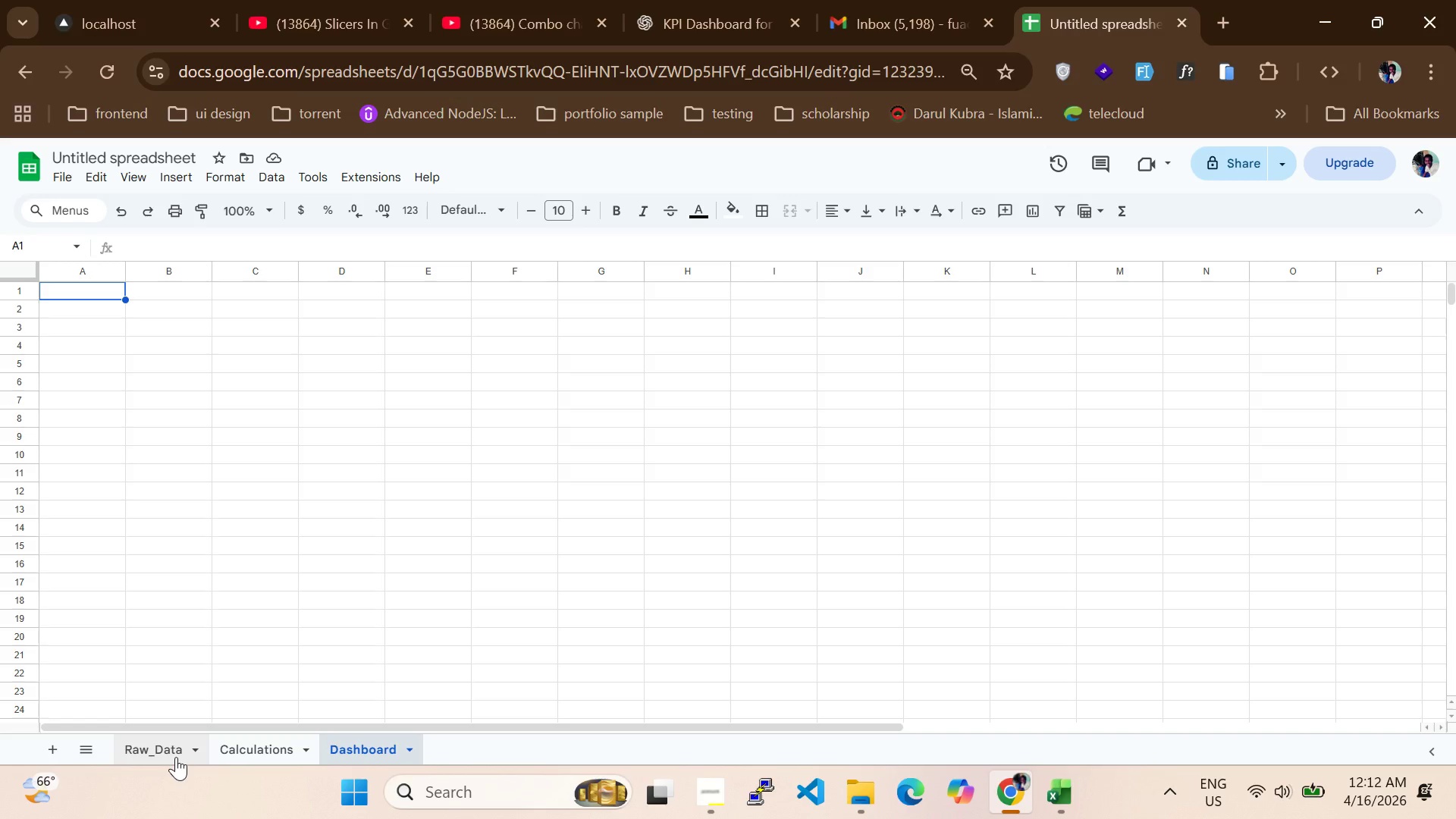 
left_click([174, 757])
 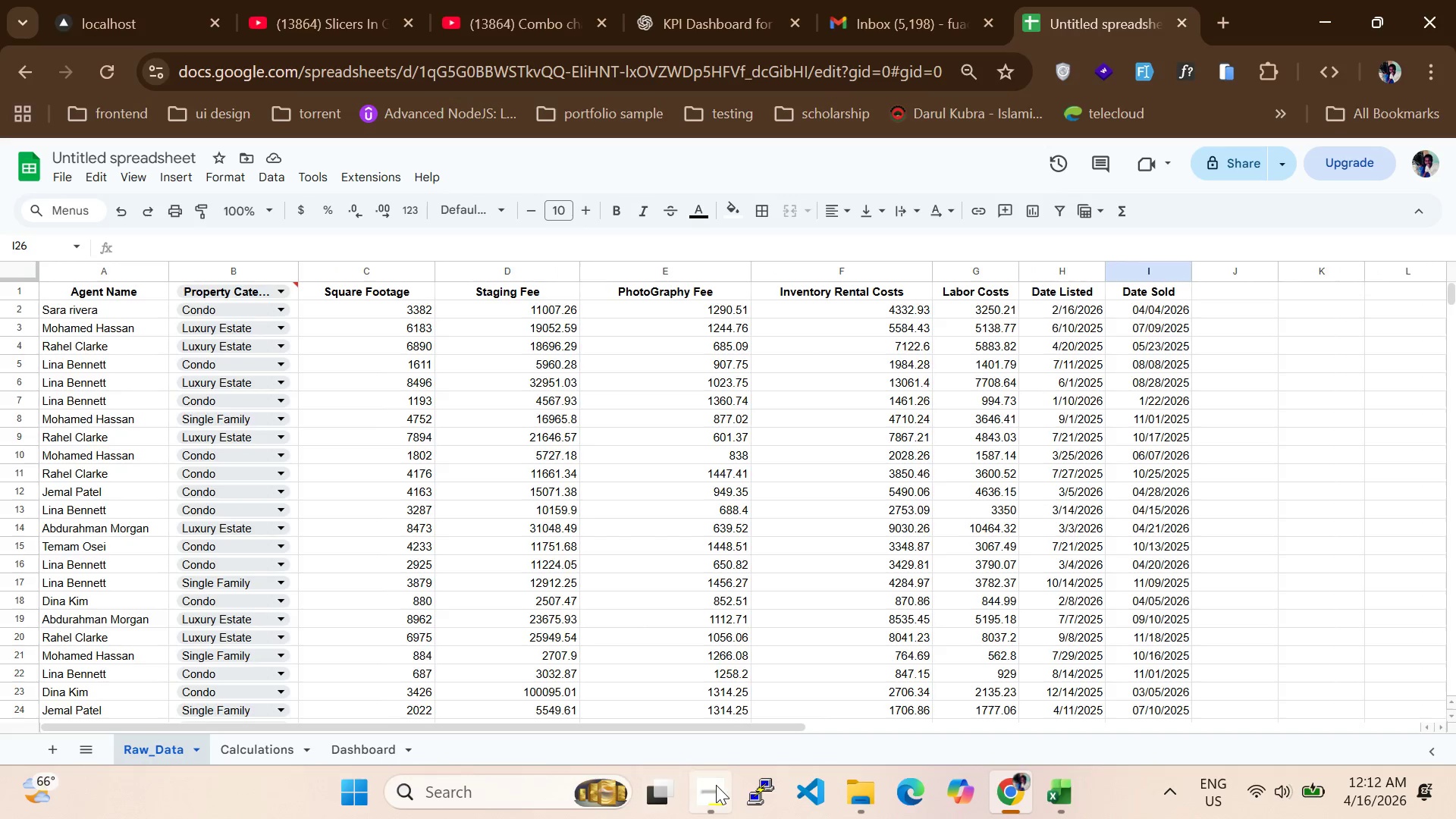 
left_click([719, 786])